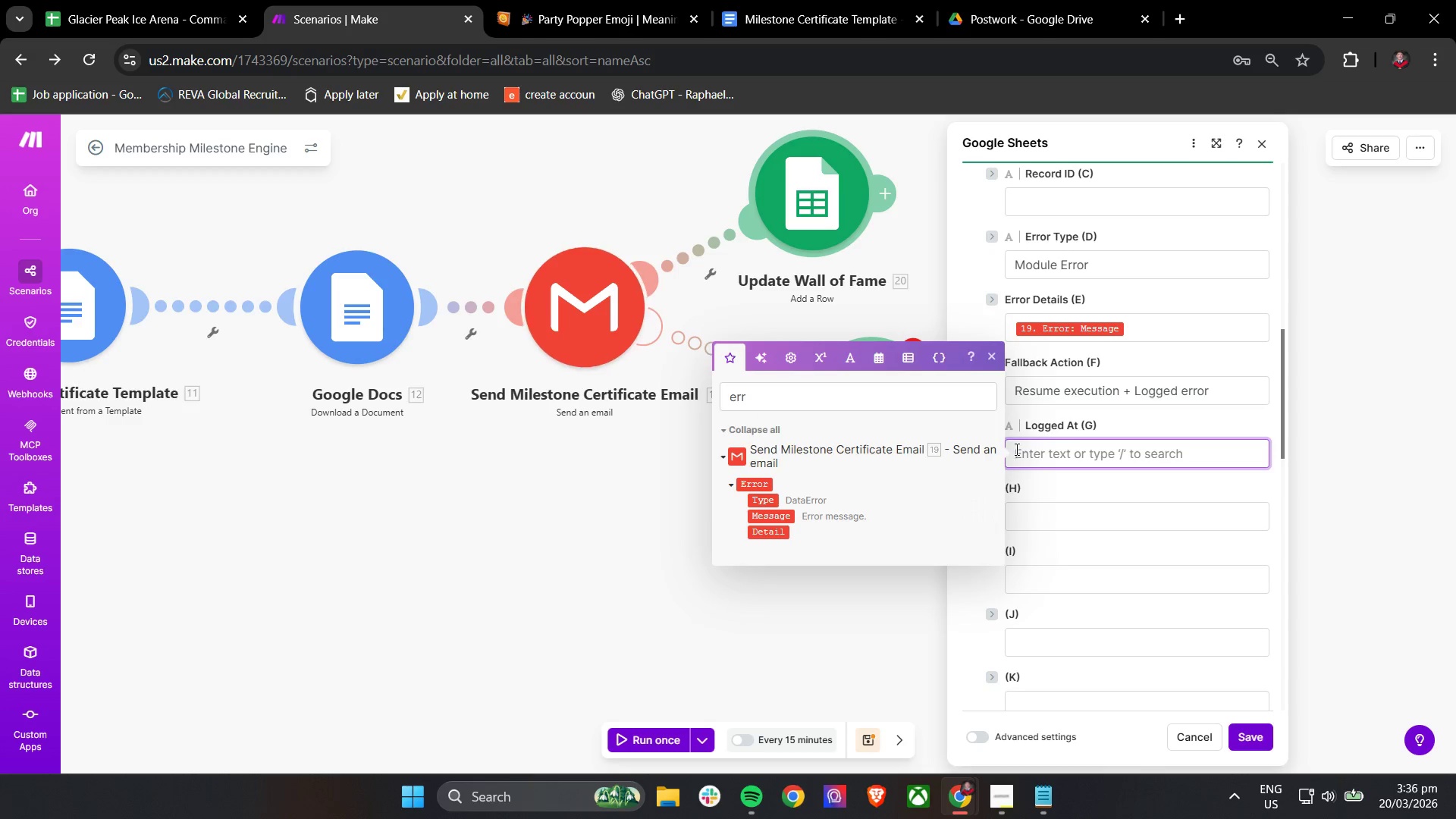 
double_click([831, 405])
 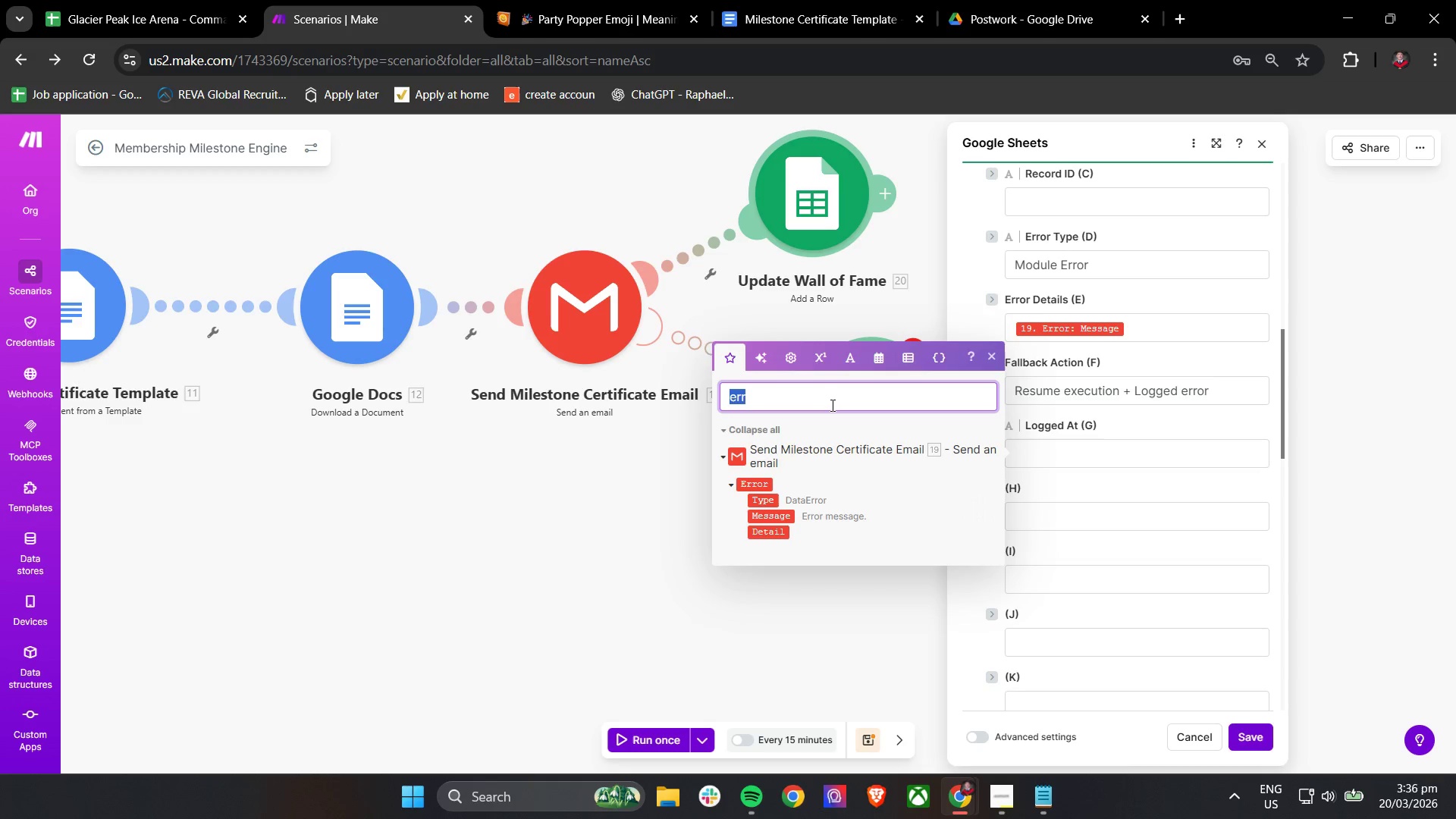 
triple_click([831, 405])
 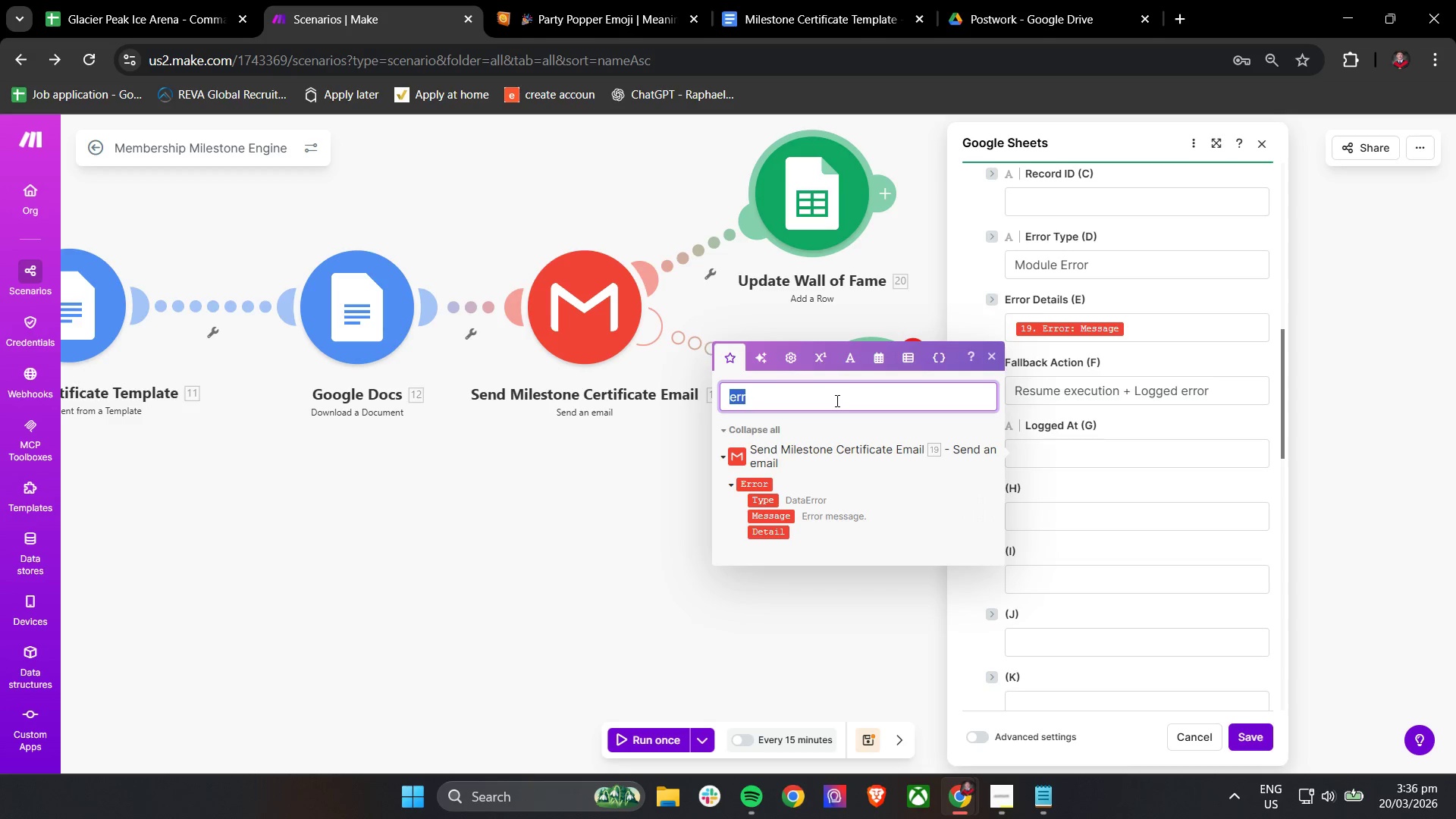 
type(now)
 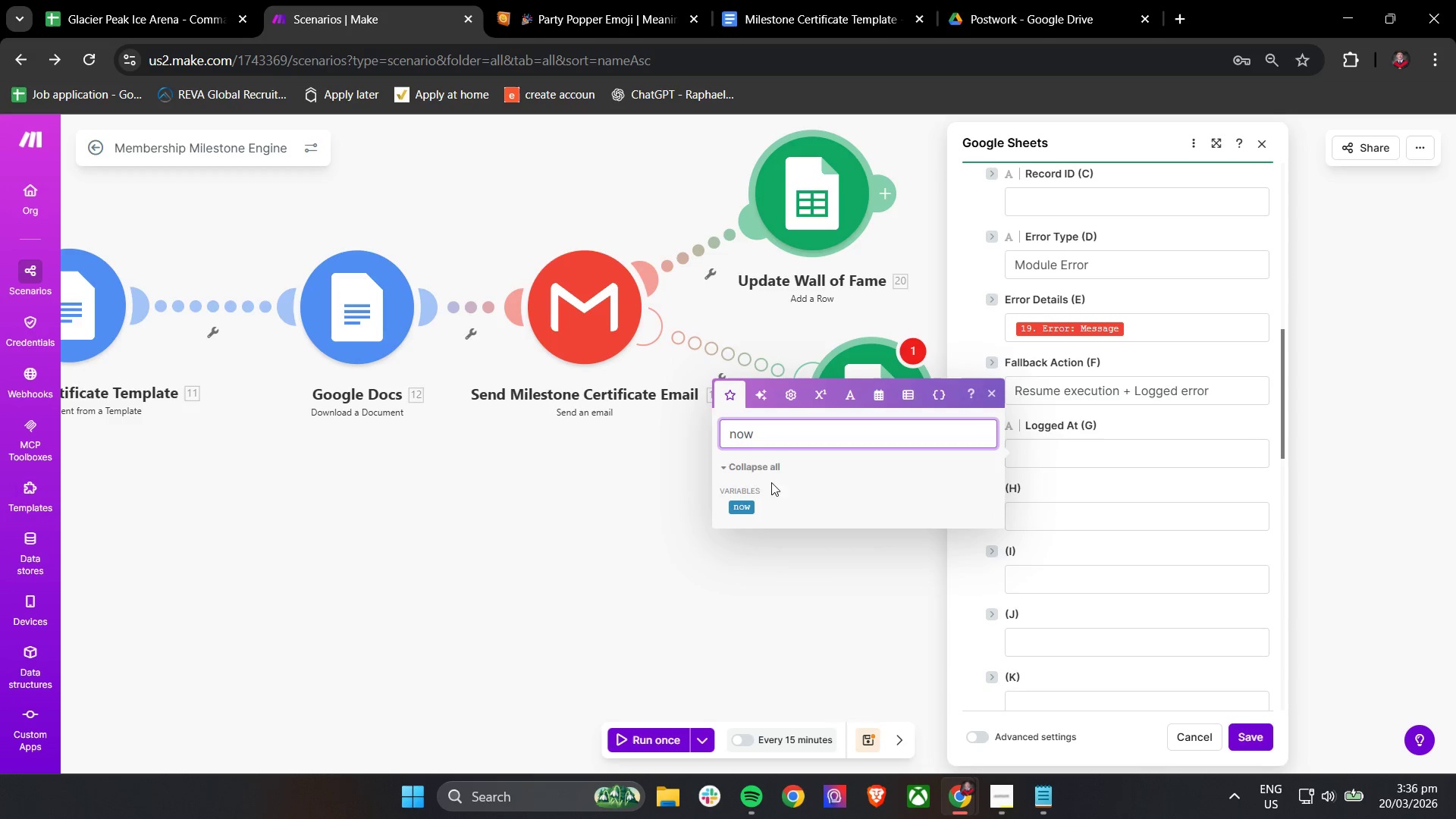 
left_click([746, 507])
 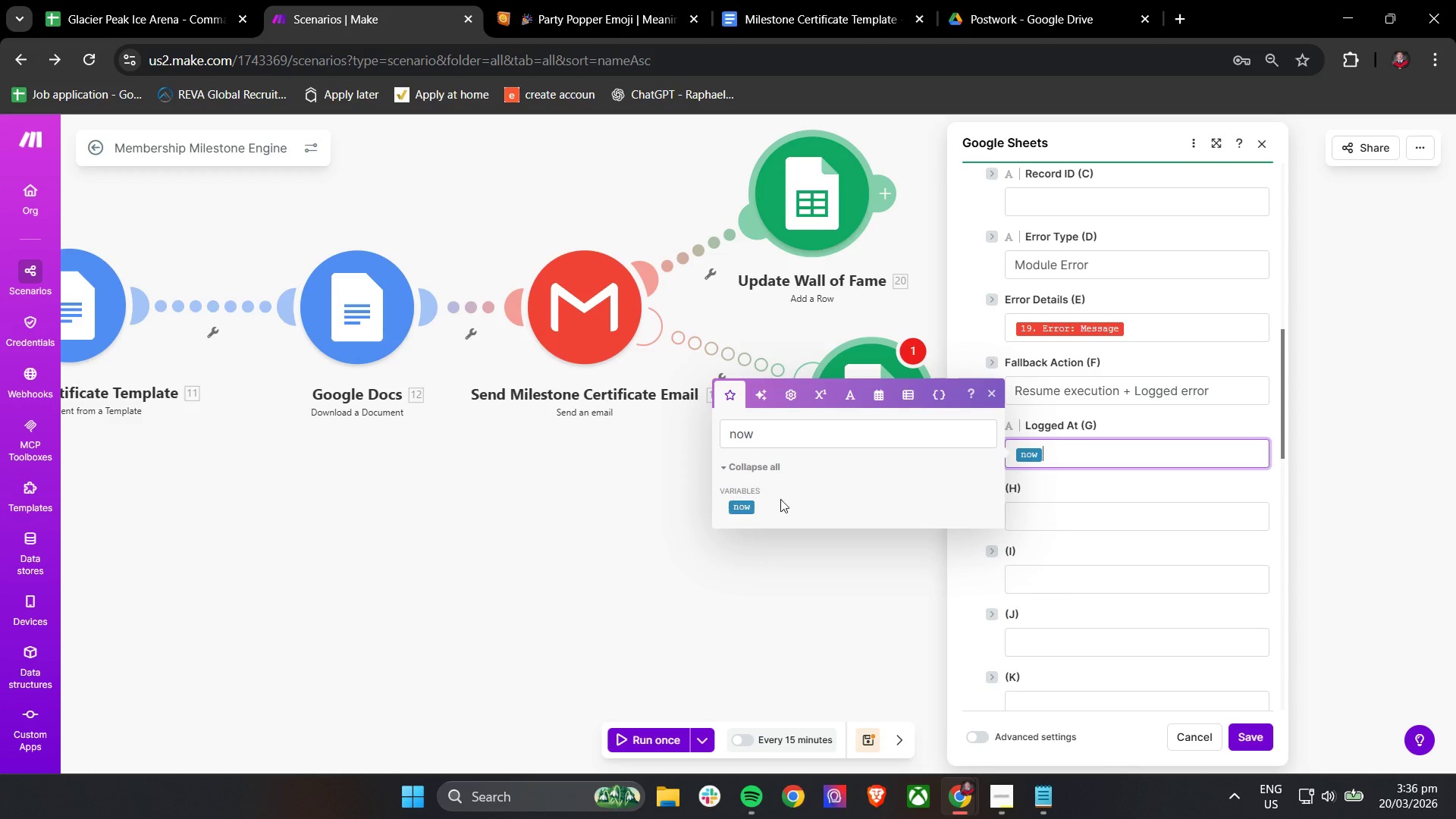 
left_click([1130, 424])
 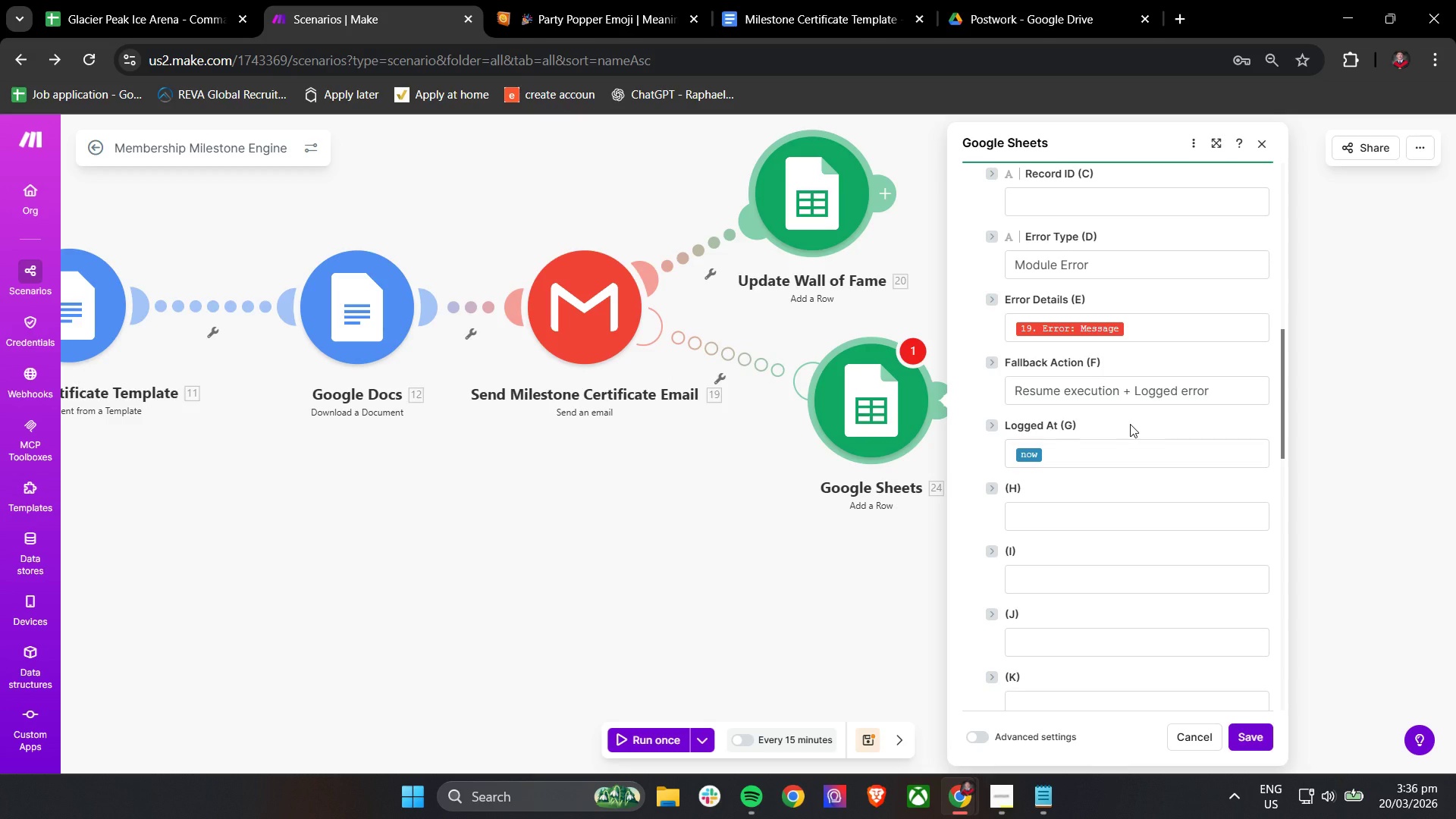 
wait(7.84)
 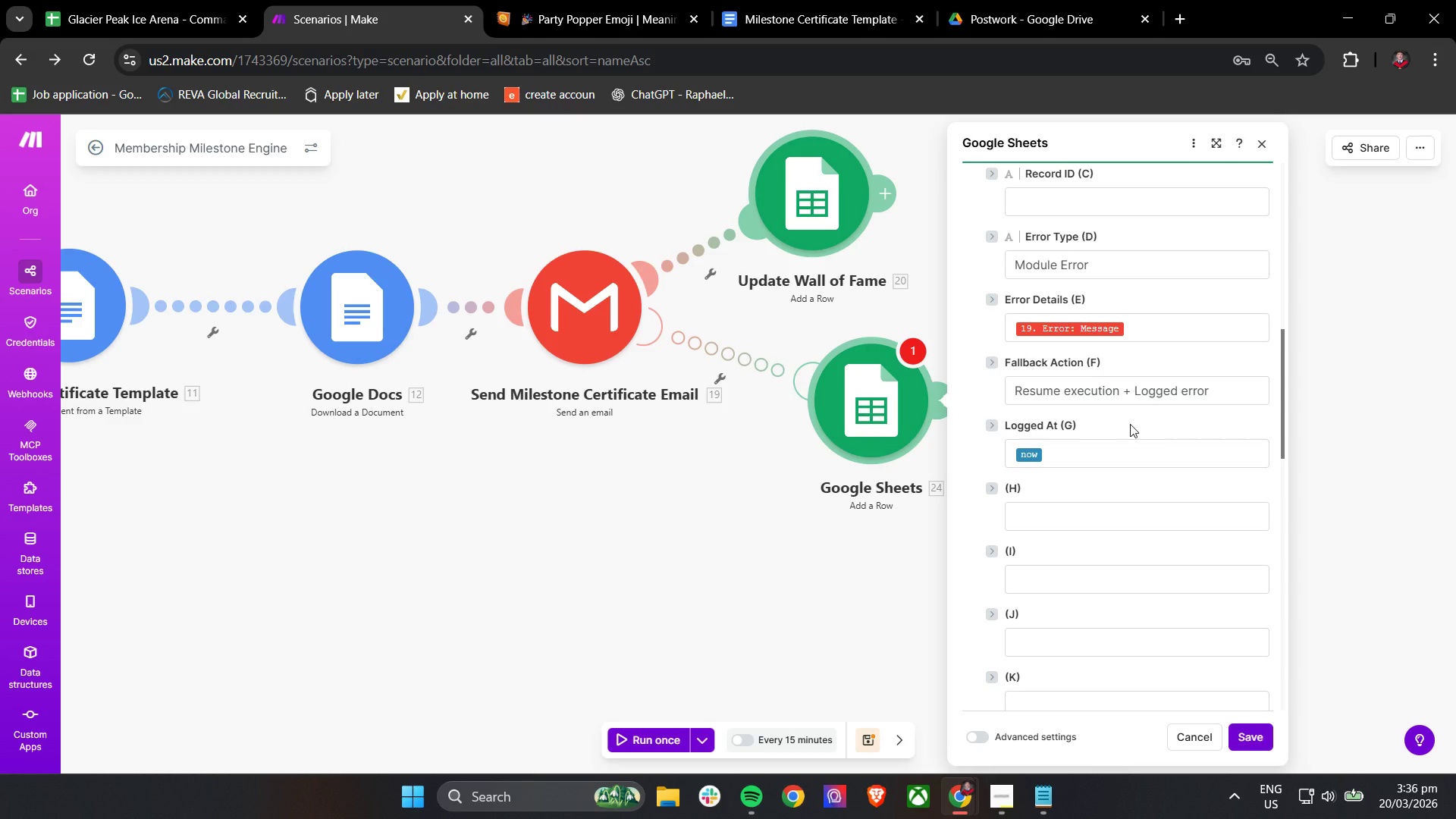 
scroll: coordinate [1125, 422], scroll_direction: up, amount: 1.0
 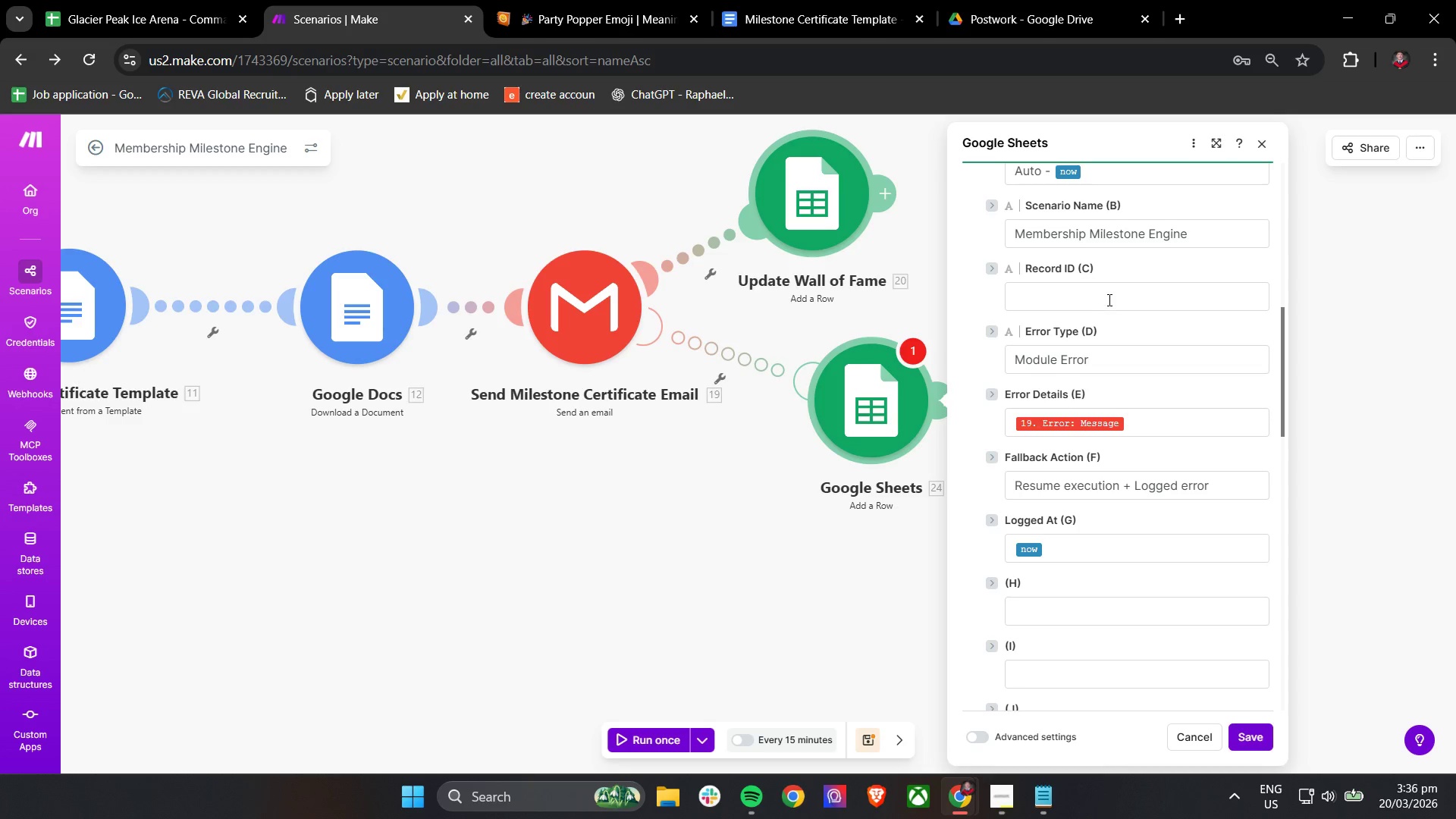 
left_click([1112, 288])
 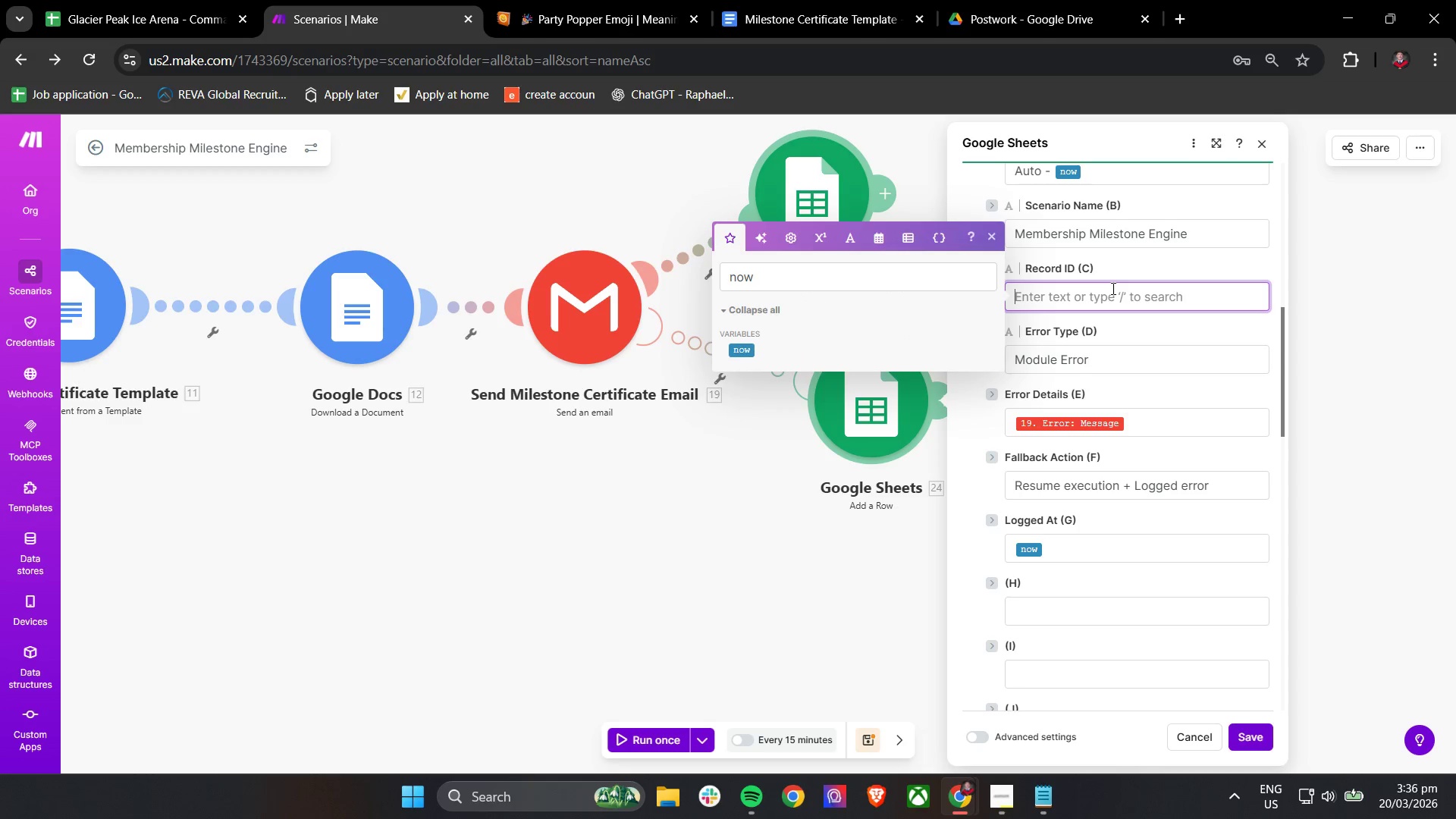 
wait(7.27)
 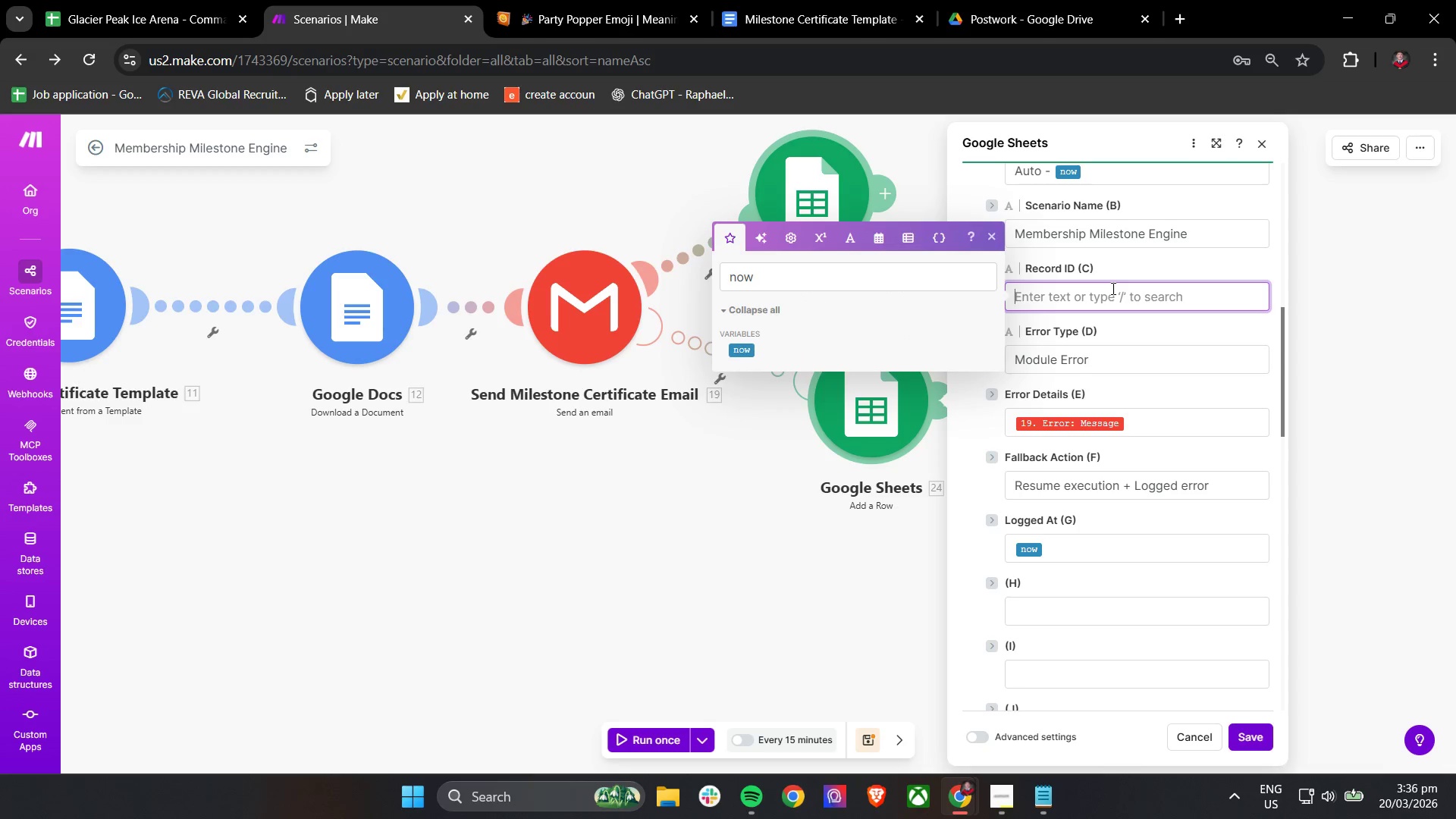 
double_click([855, 279])
 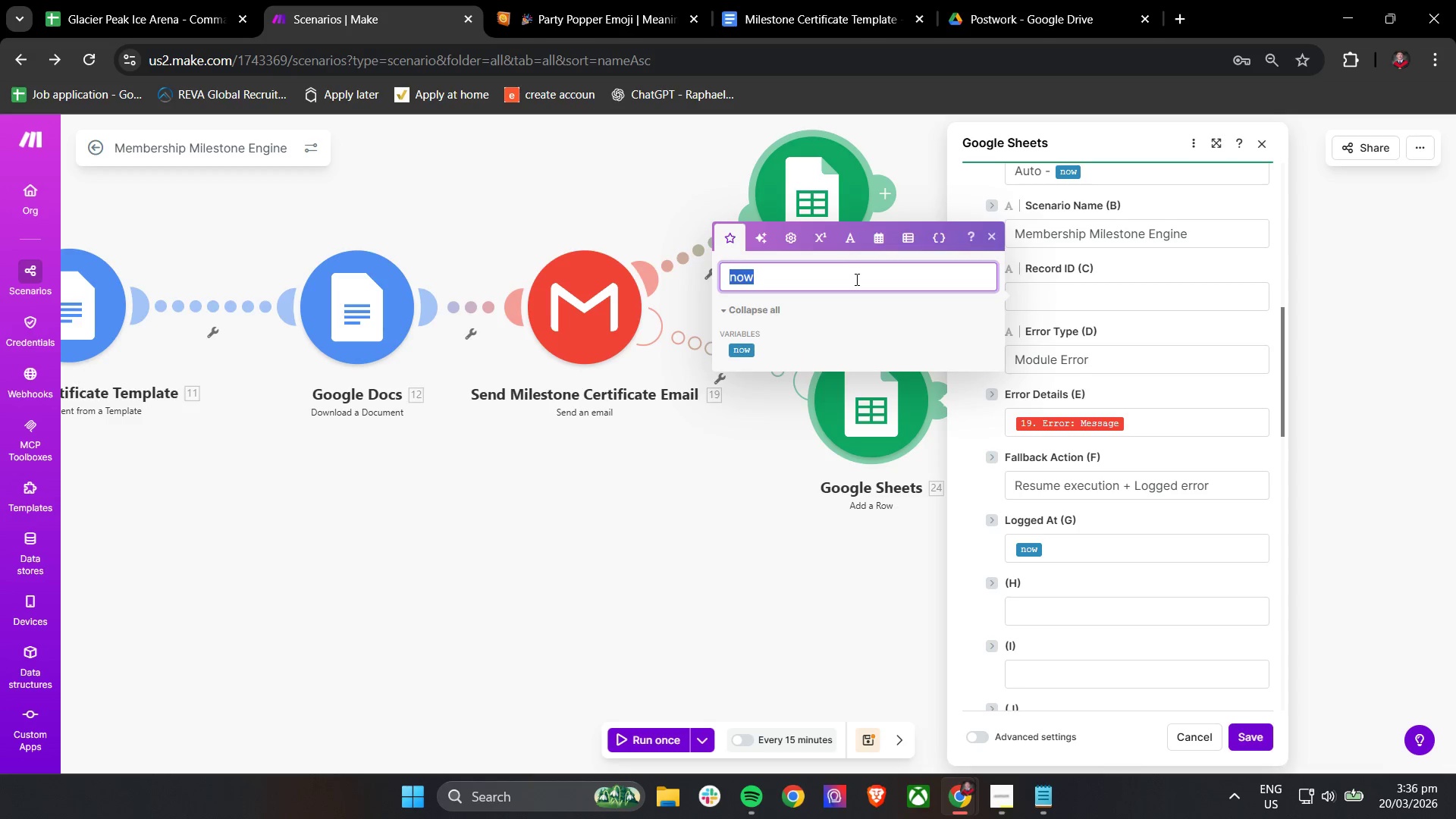 
triple_click([855, 279])
 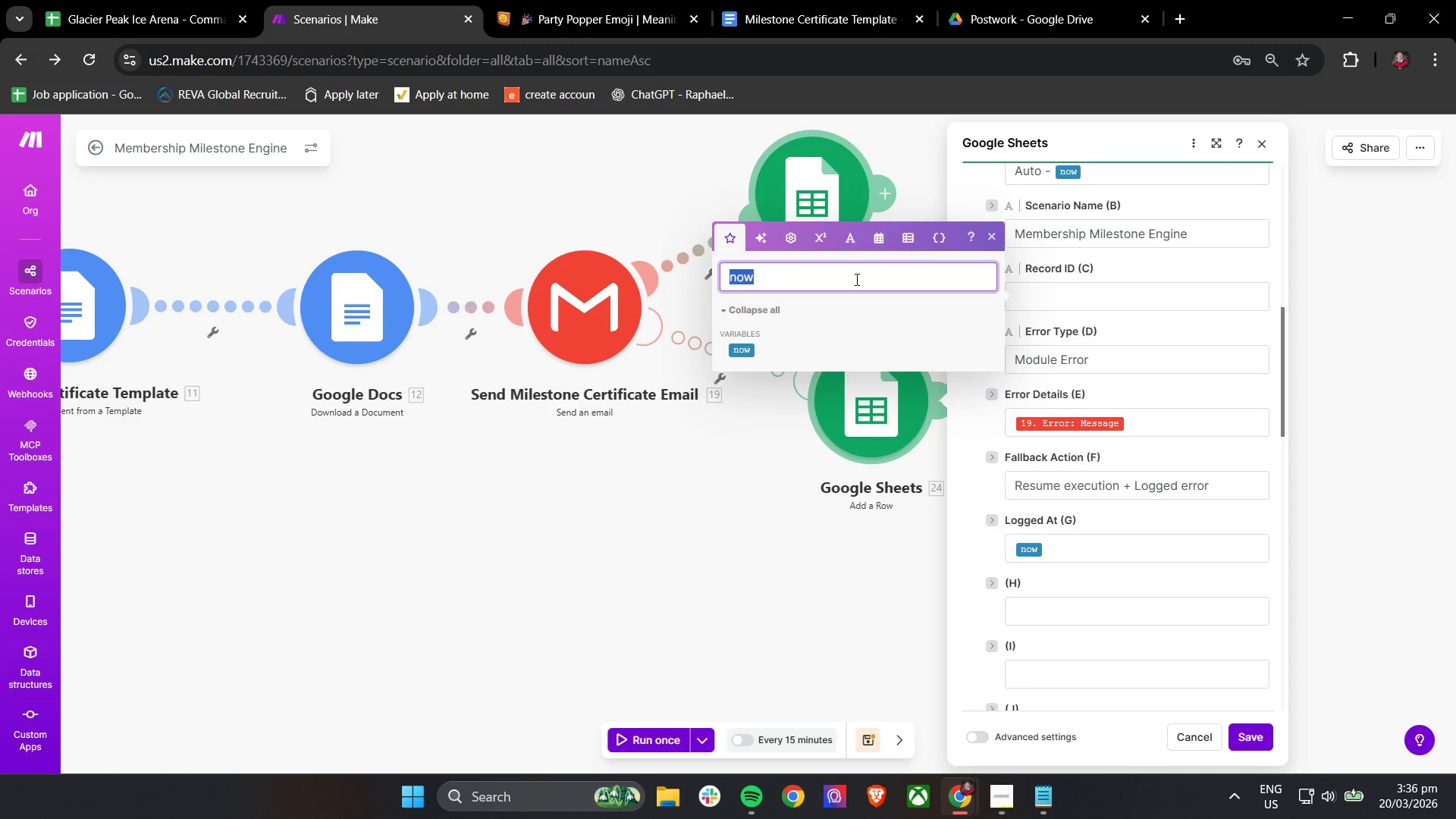 
scroll: coordinate [1065, 375], scroll_direction: up, amount: 3.0
 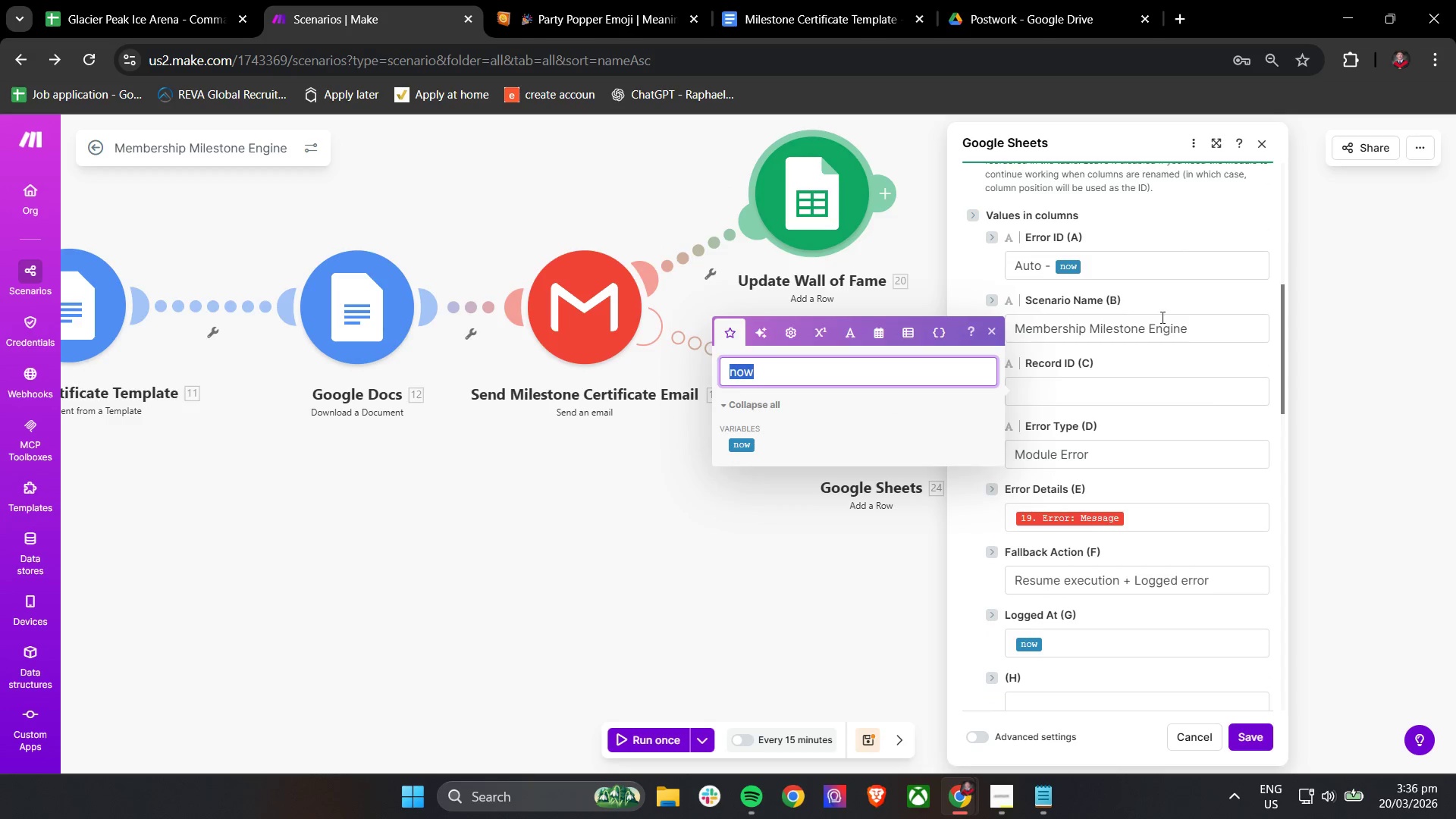 
left_click([1162, 306])
 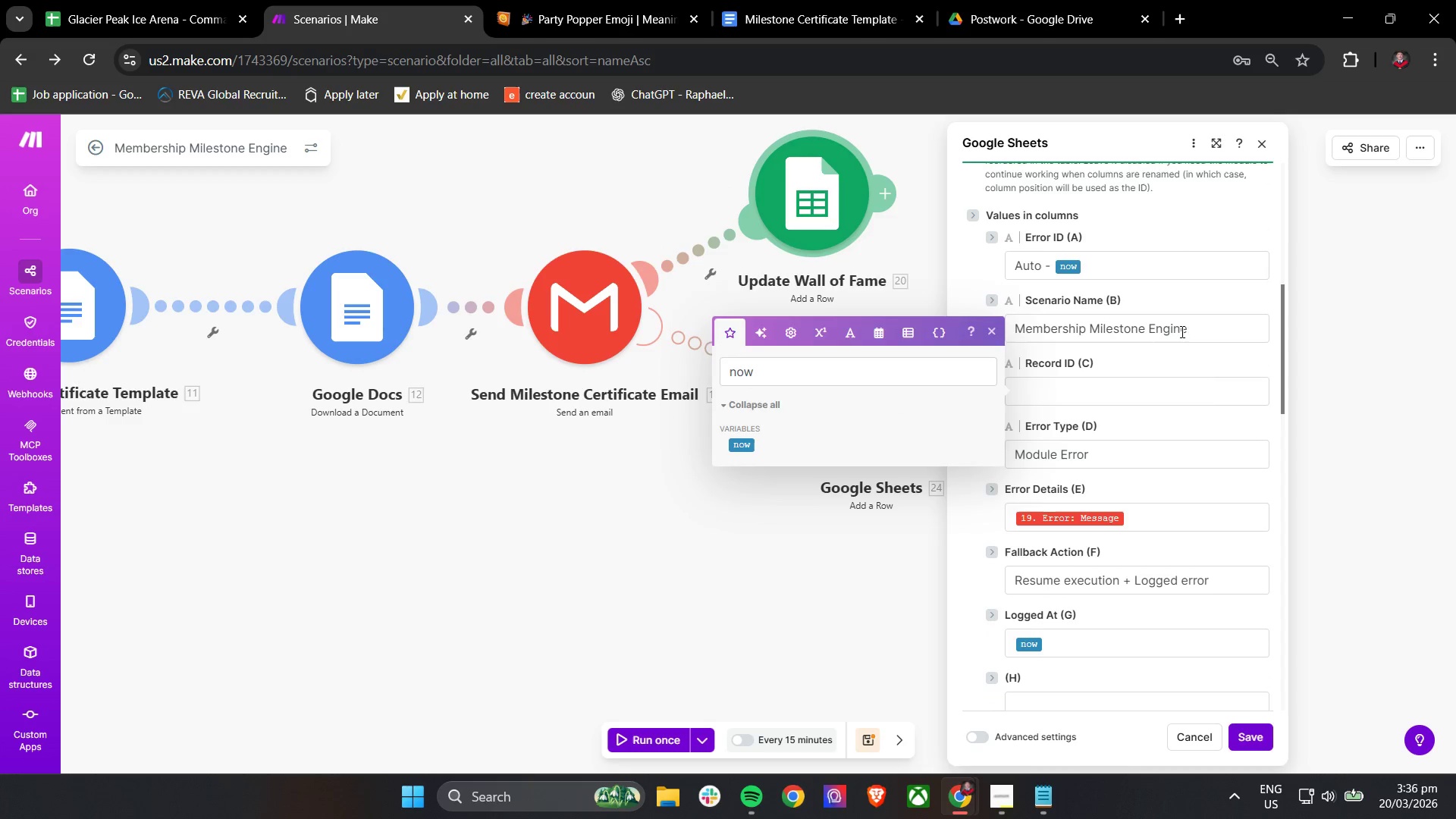 
left_click([1197, 326])
 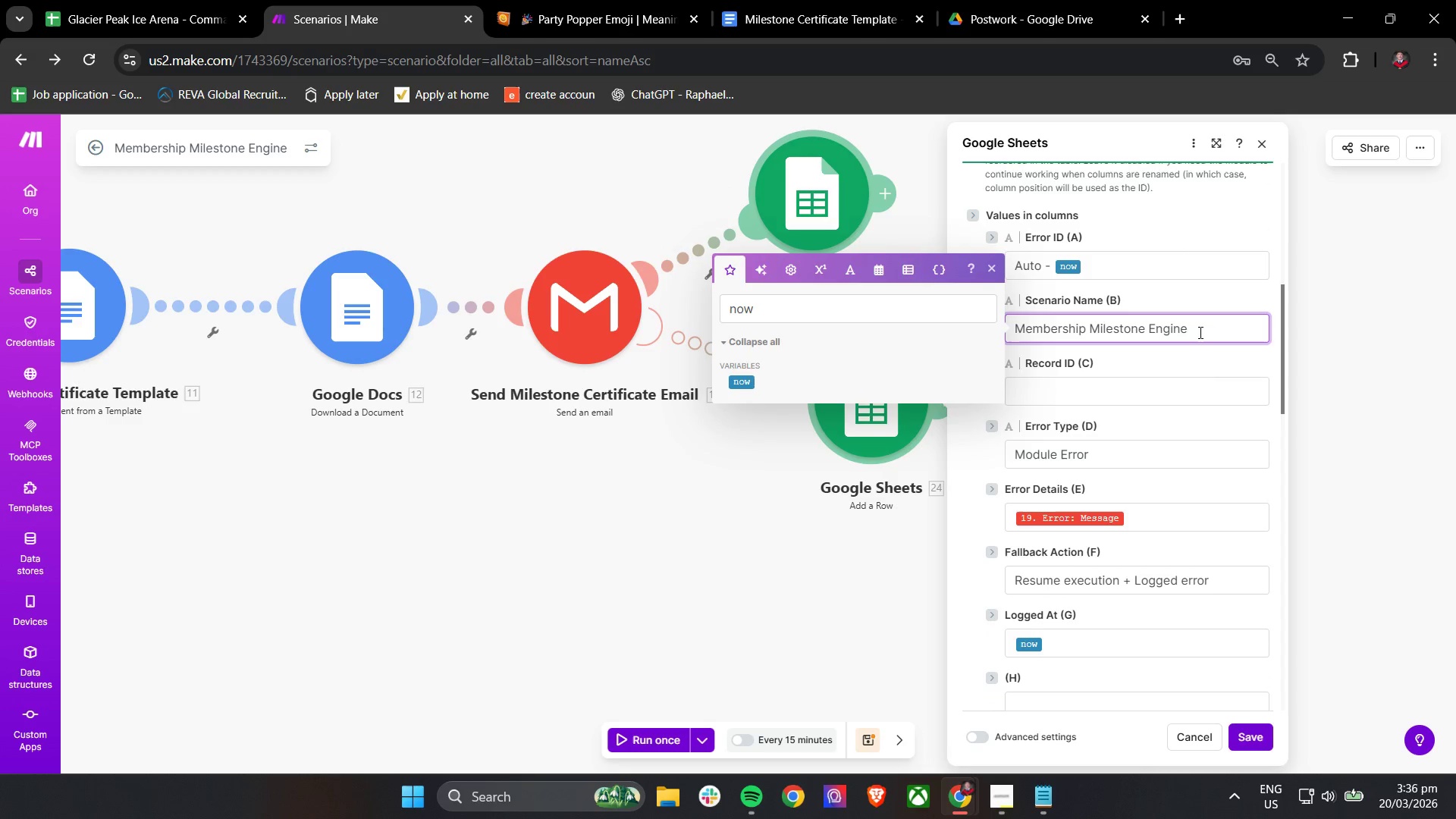 
left_click([1137, 402])
 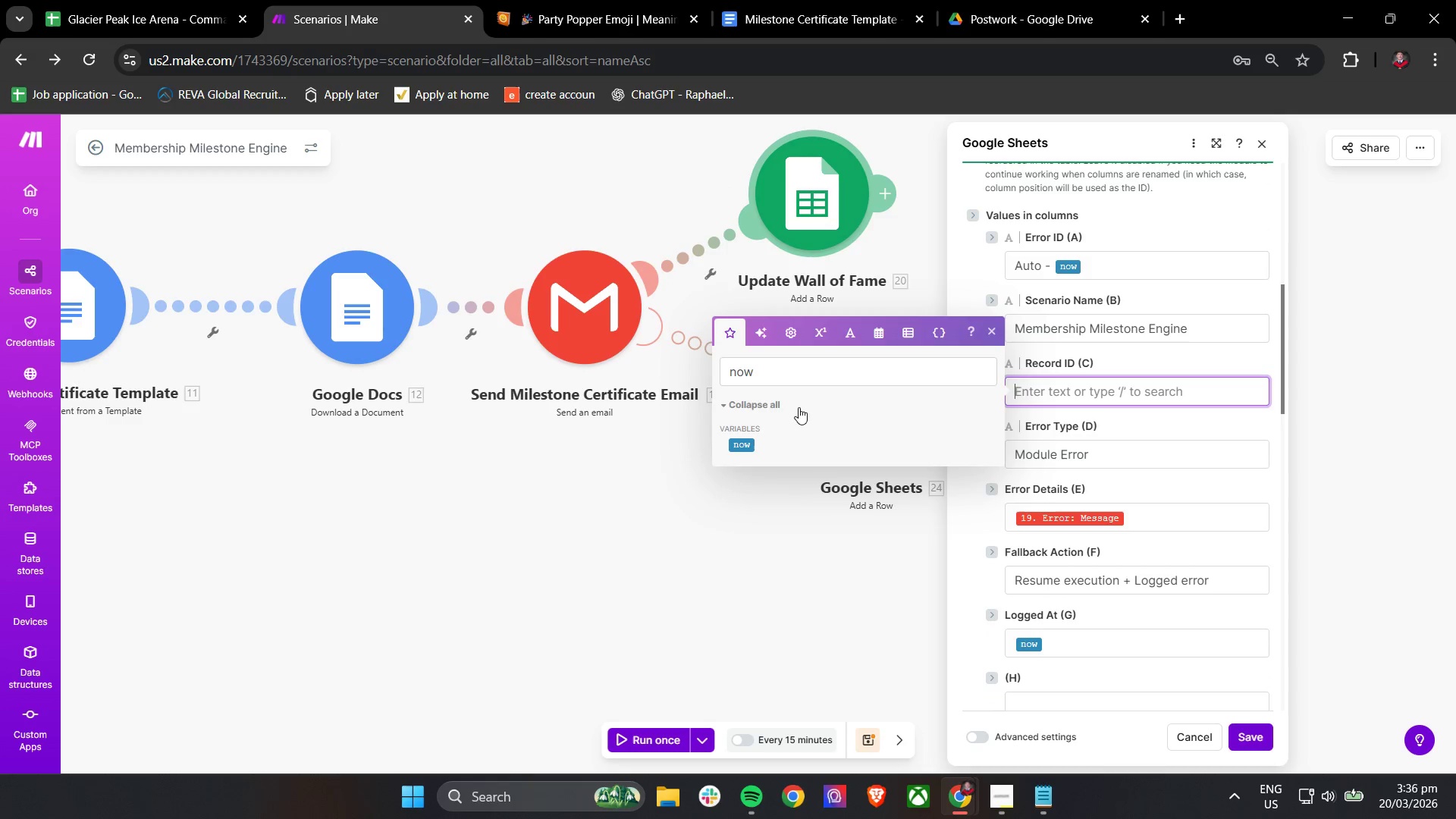 
double_click([758, 366])
 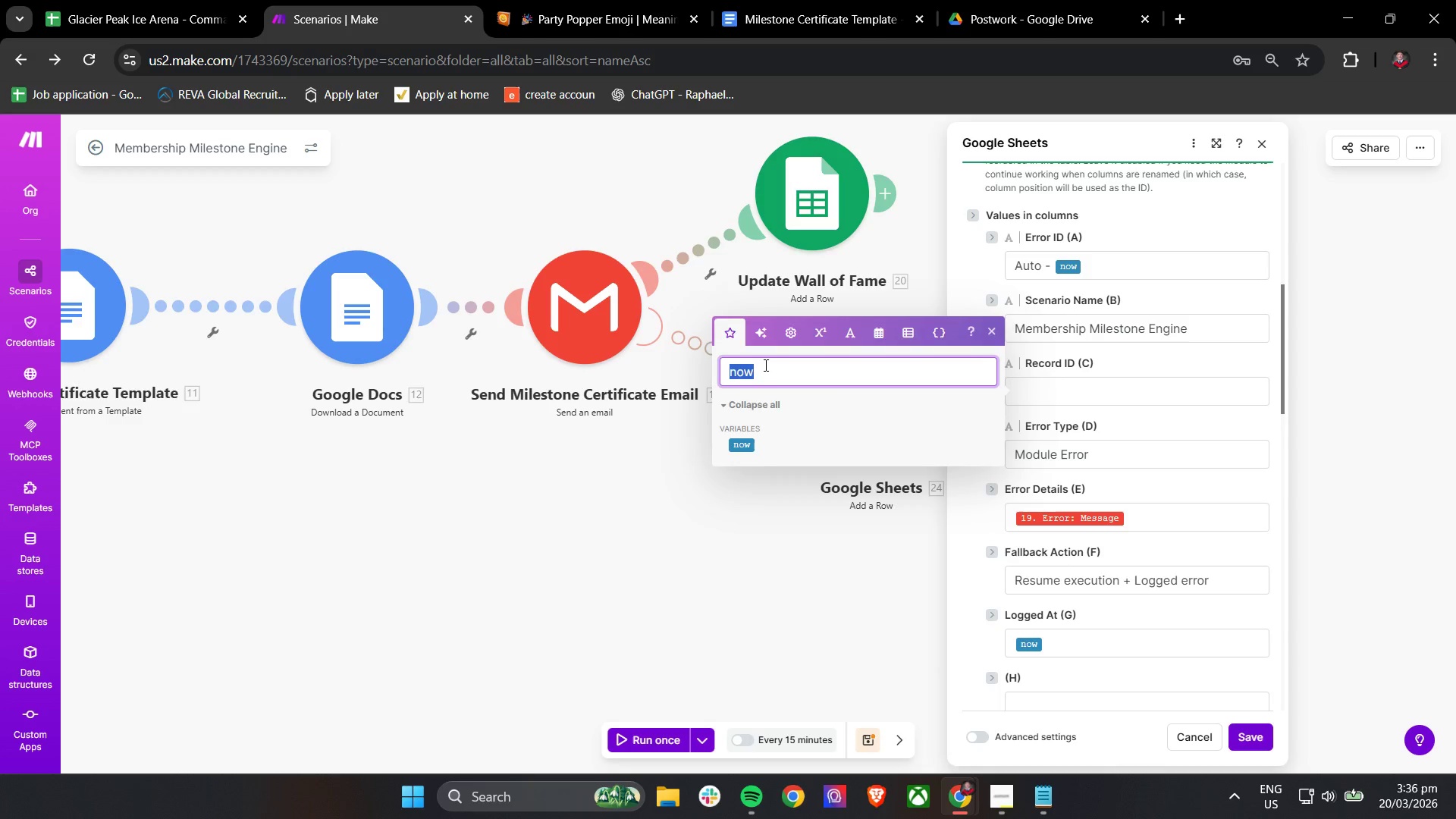 
key(Backspace)
 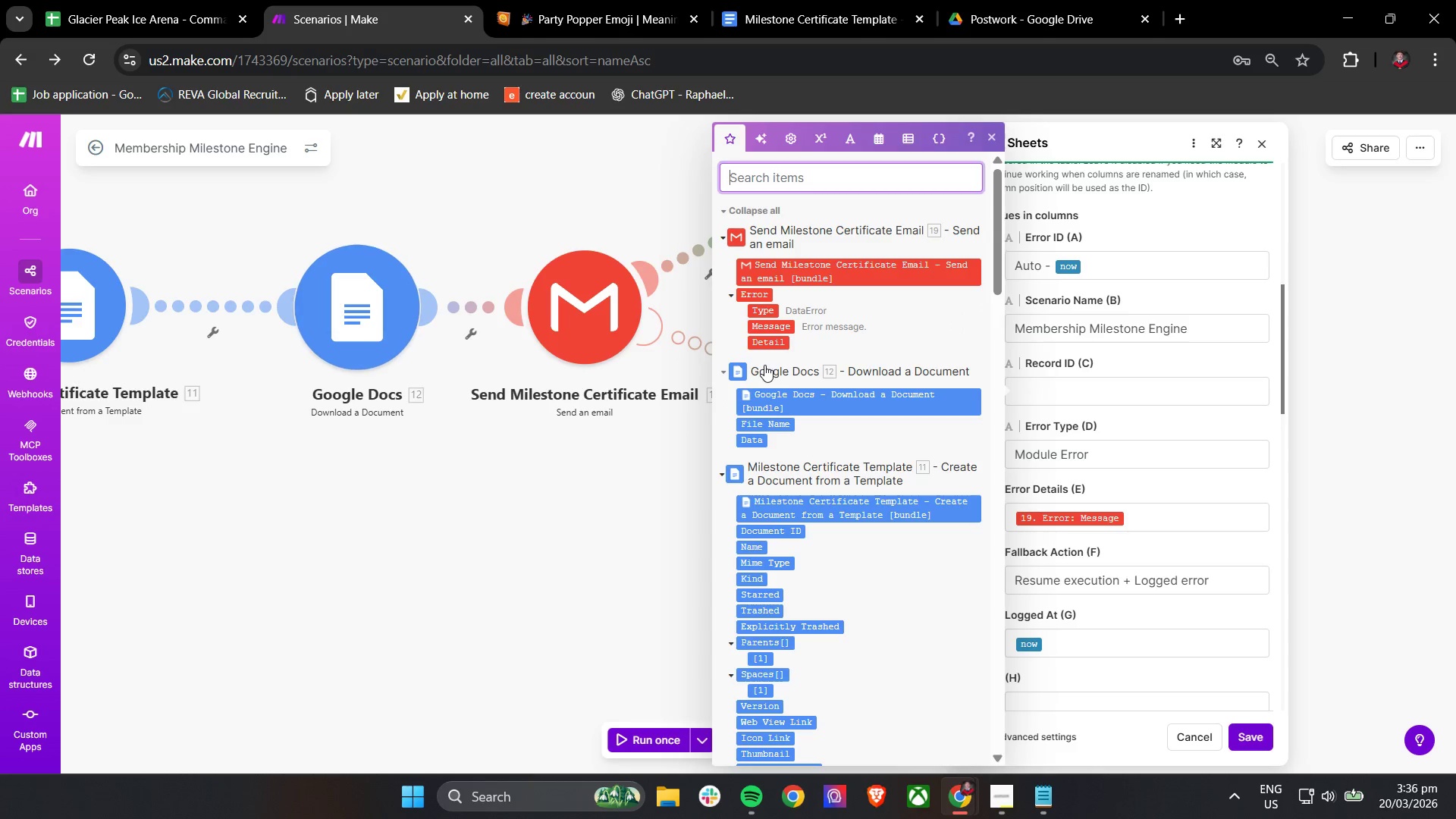 
left_click([740, 217])
 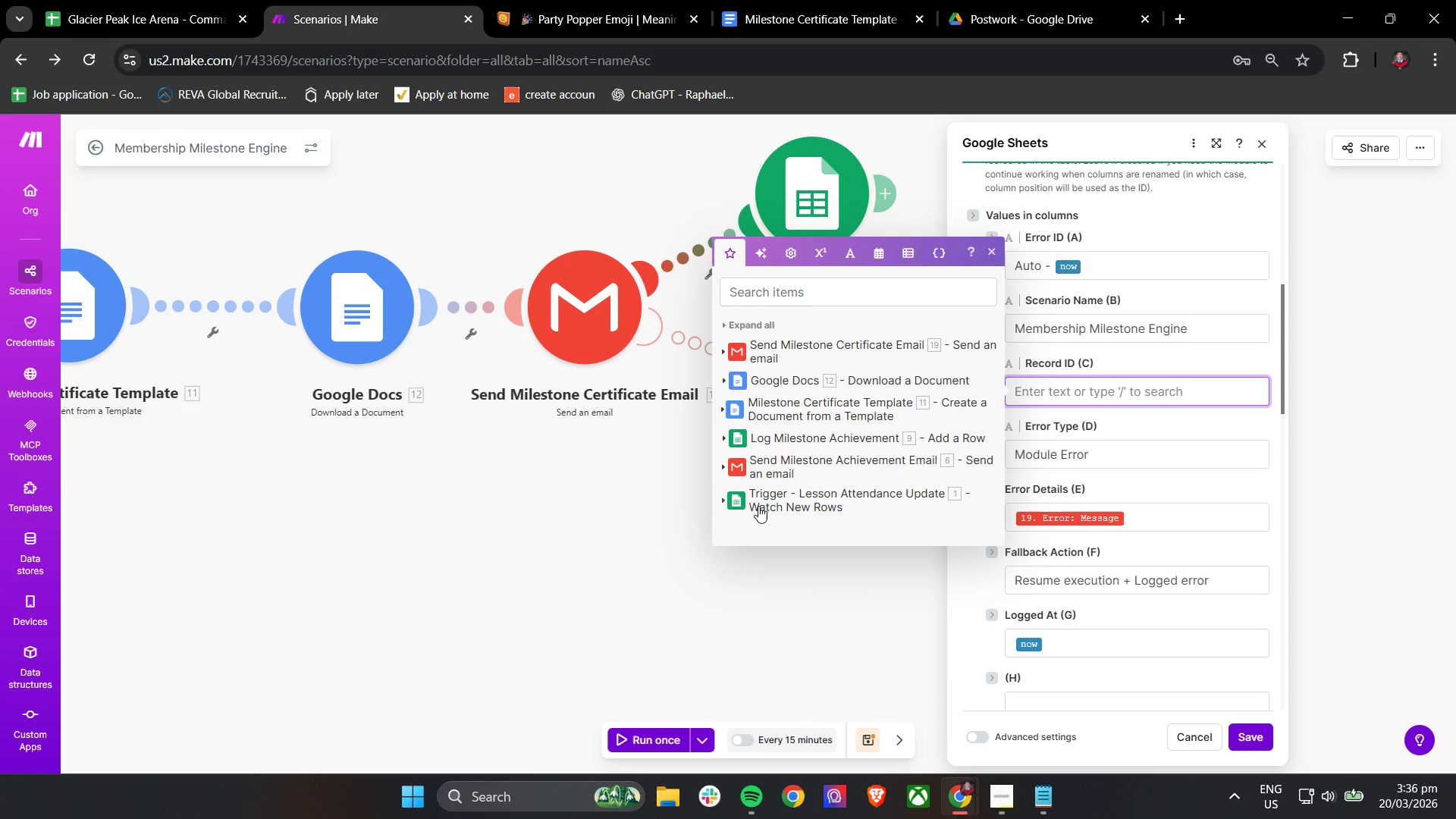 
left_click([774, 504])
 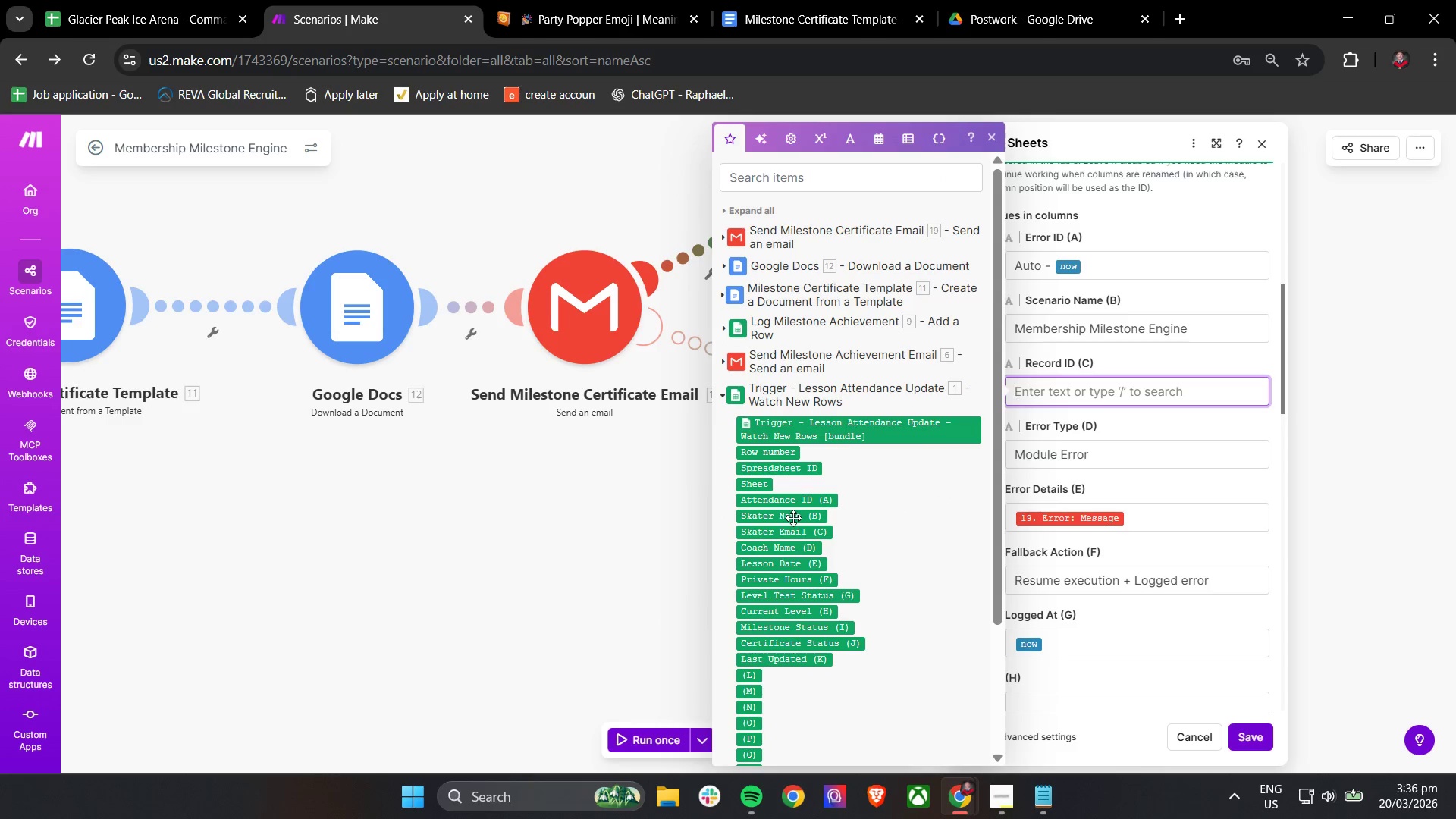 
left_click([793, 518])
 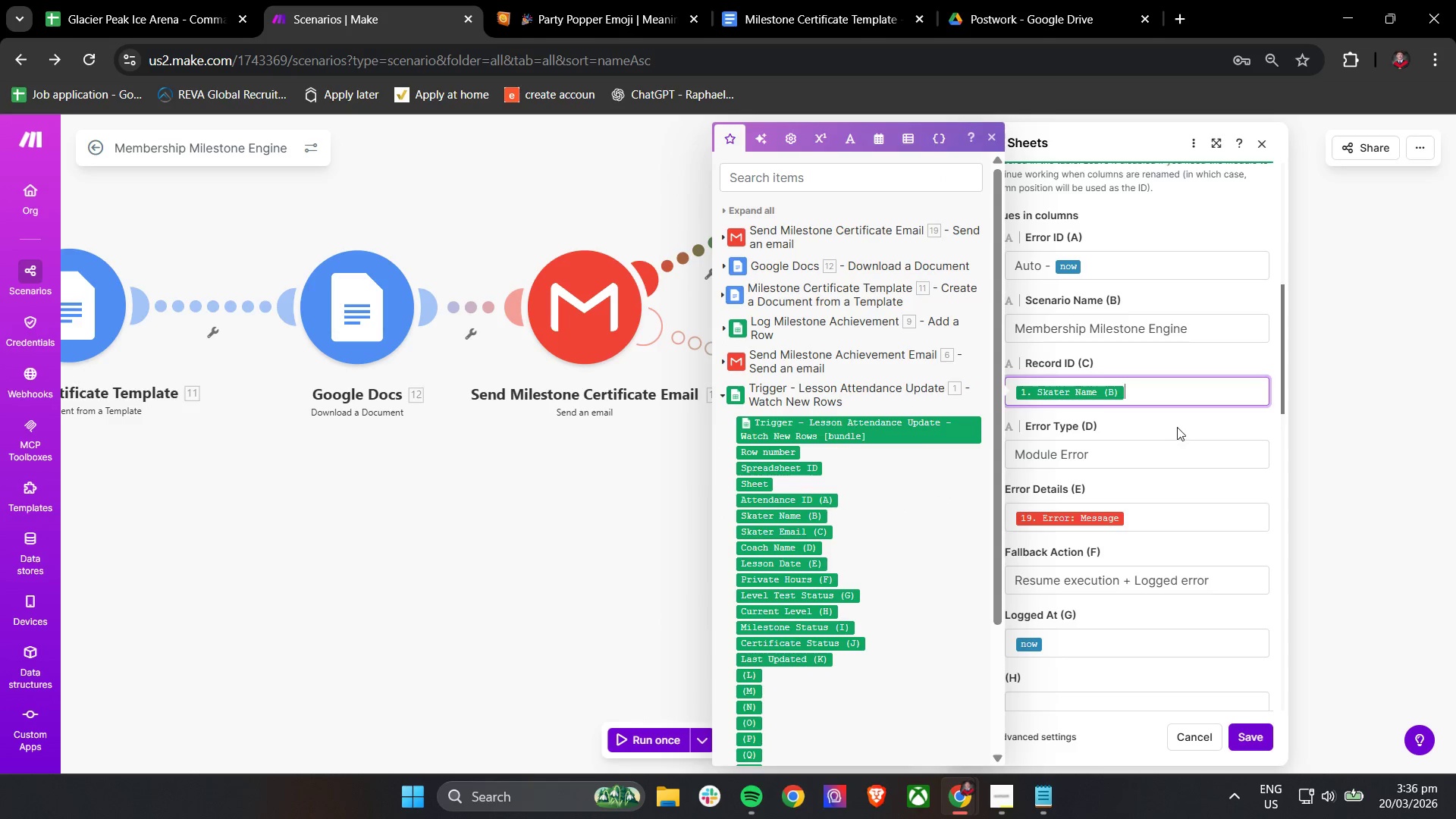 
left_click([1175, 425])
 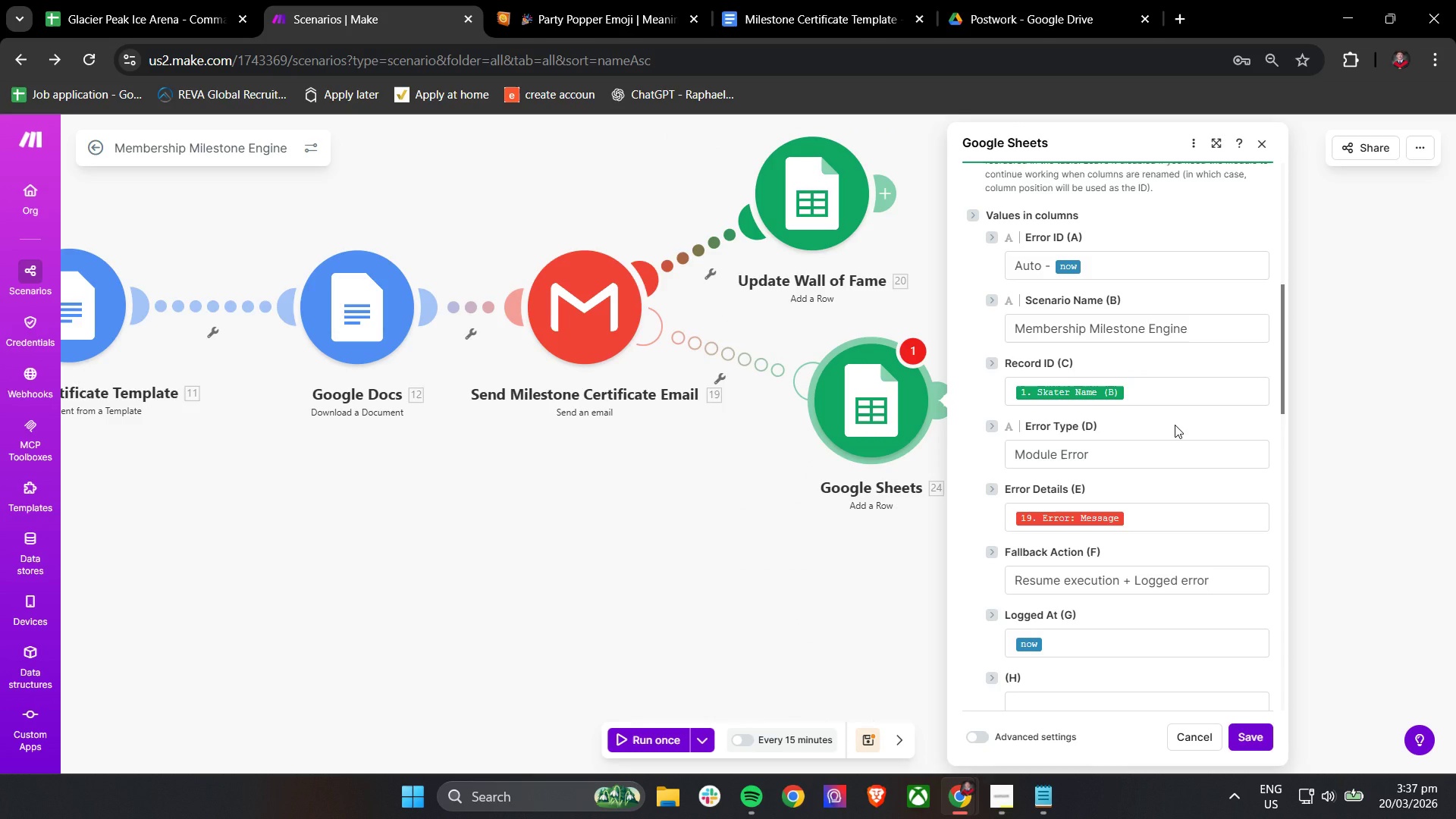 
scroll: coordinate [1175, 425], scroll_direction: none, amount: 0.0
 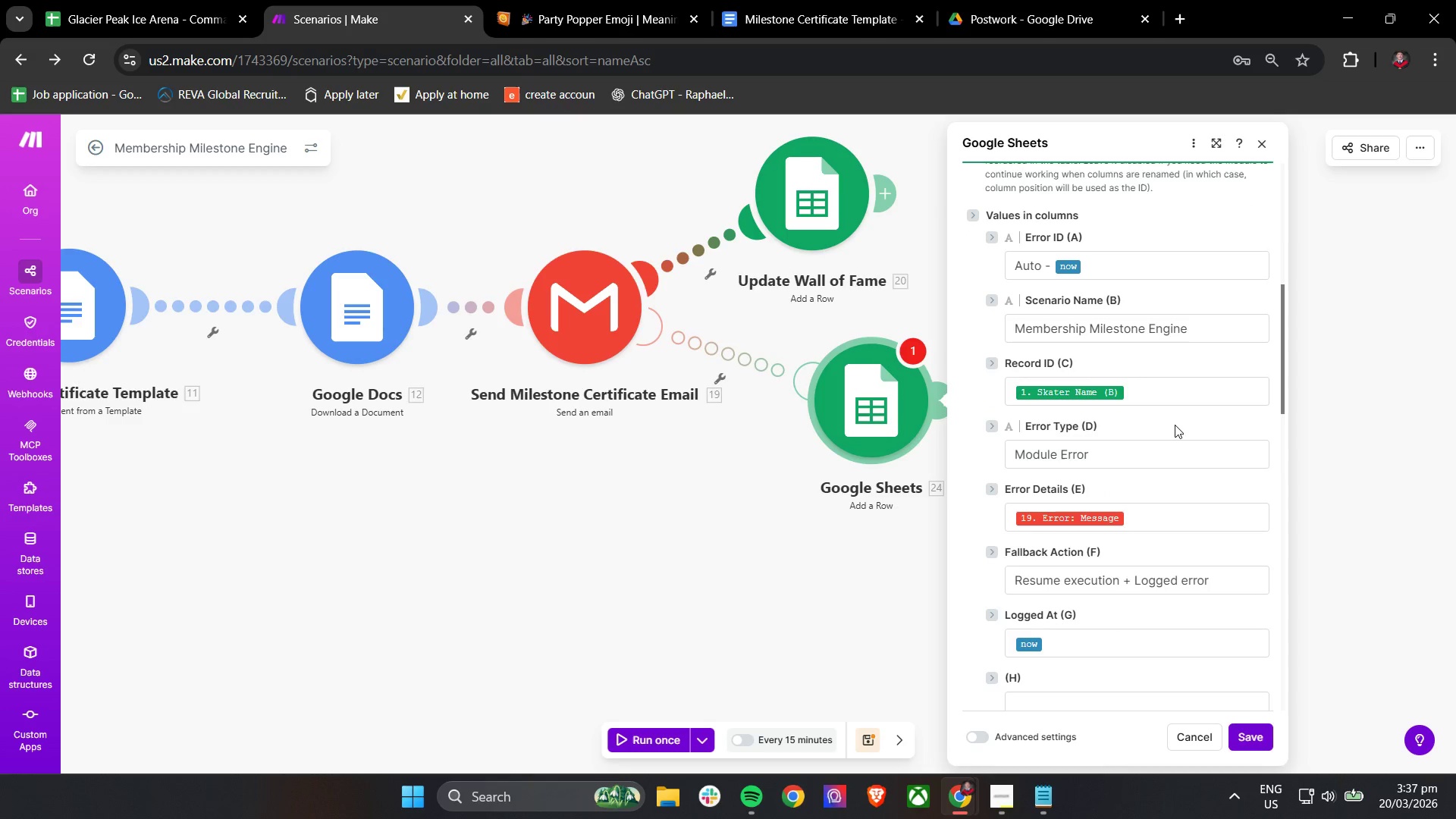 
wait(7.51)
 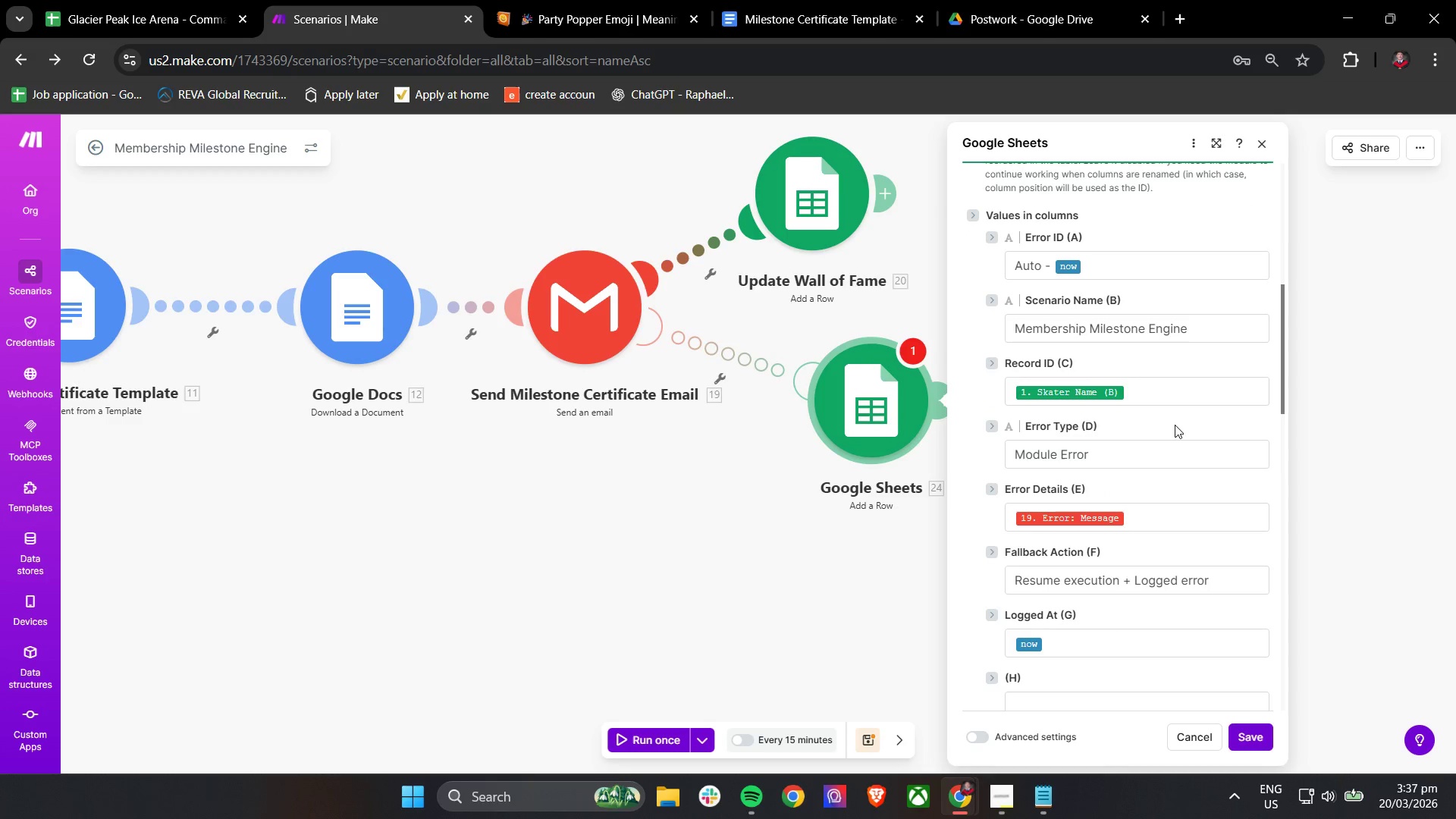 
left_click([1253, 739])
 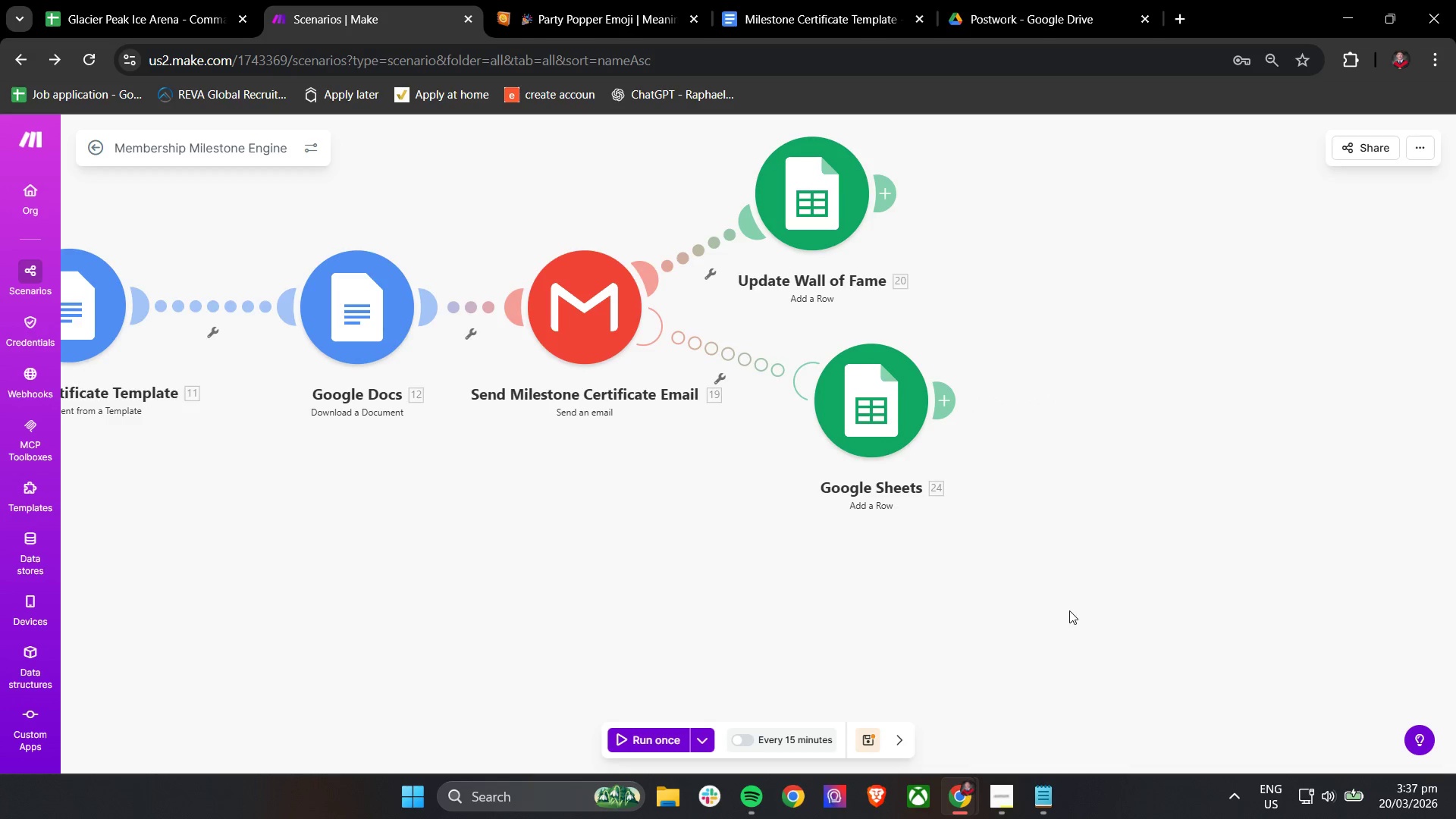 
wait(15.5)
 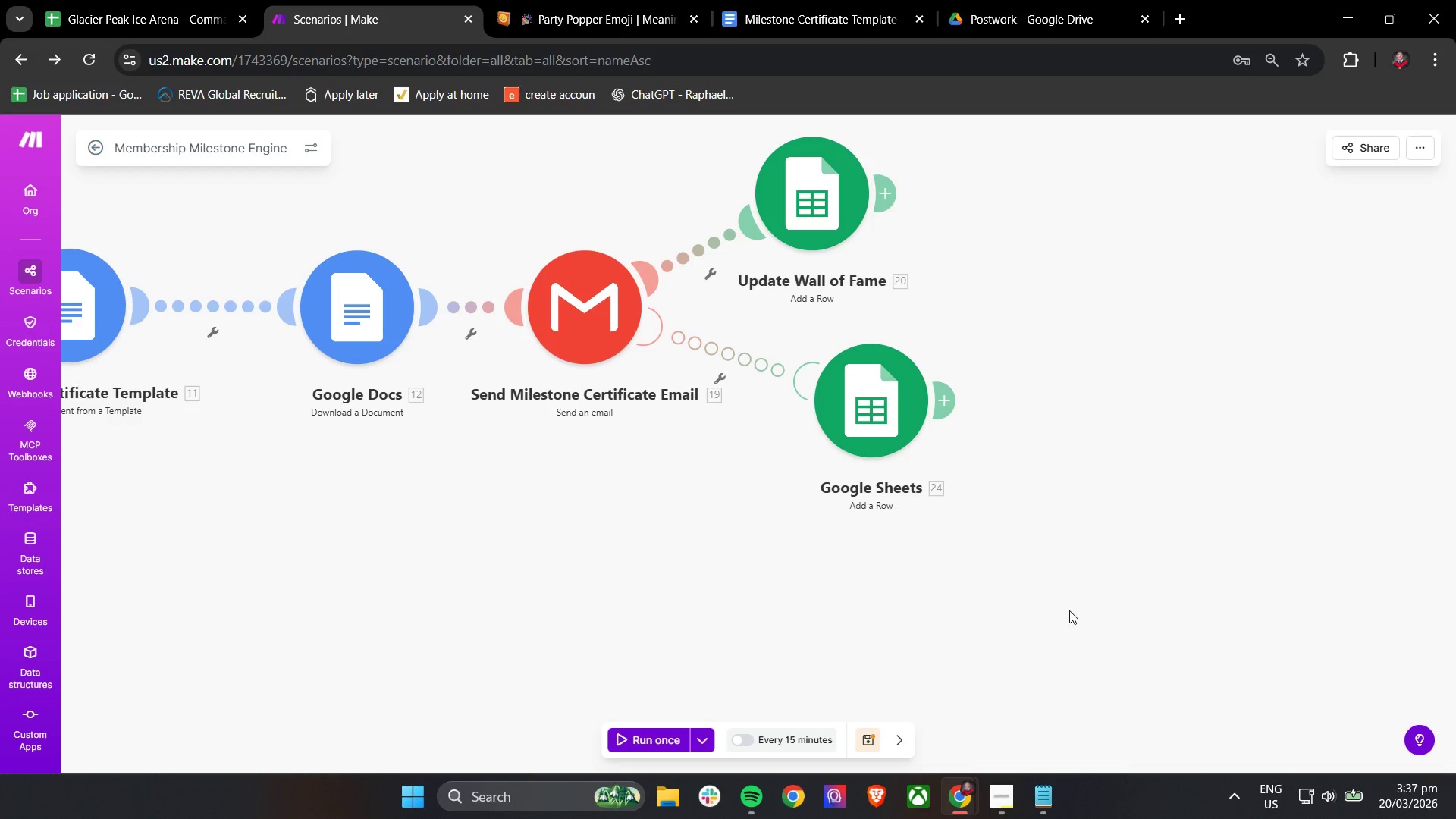 
left_click([953, 405])
 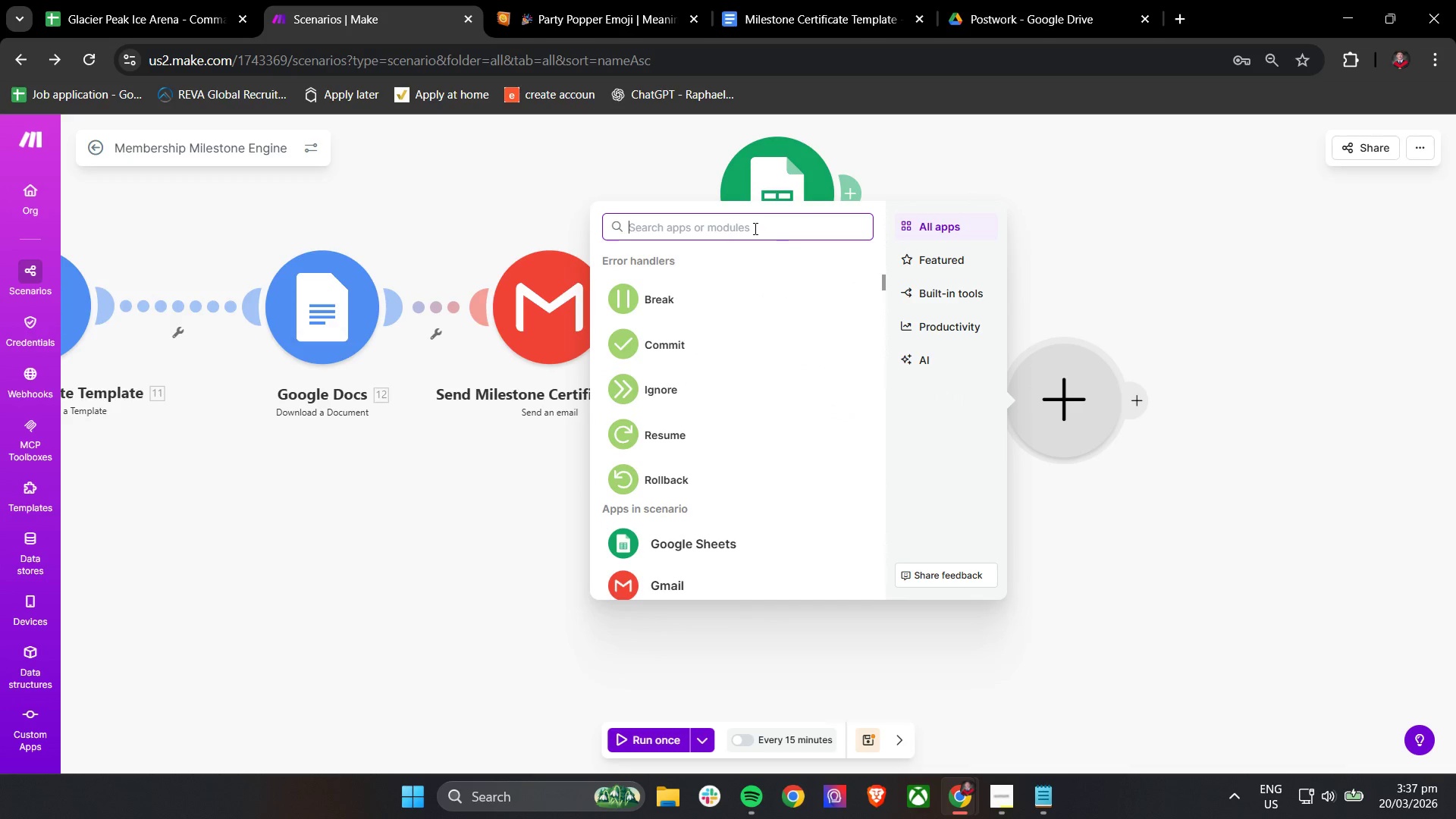 
left_click([679, 426])
 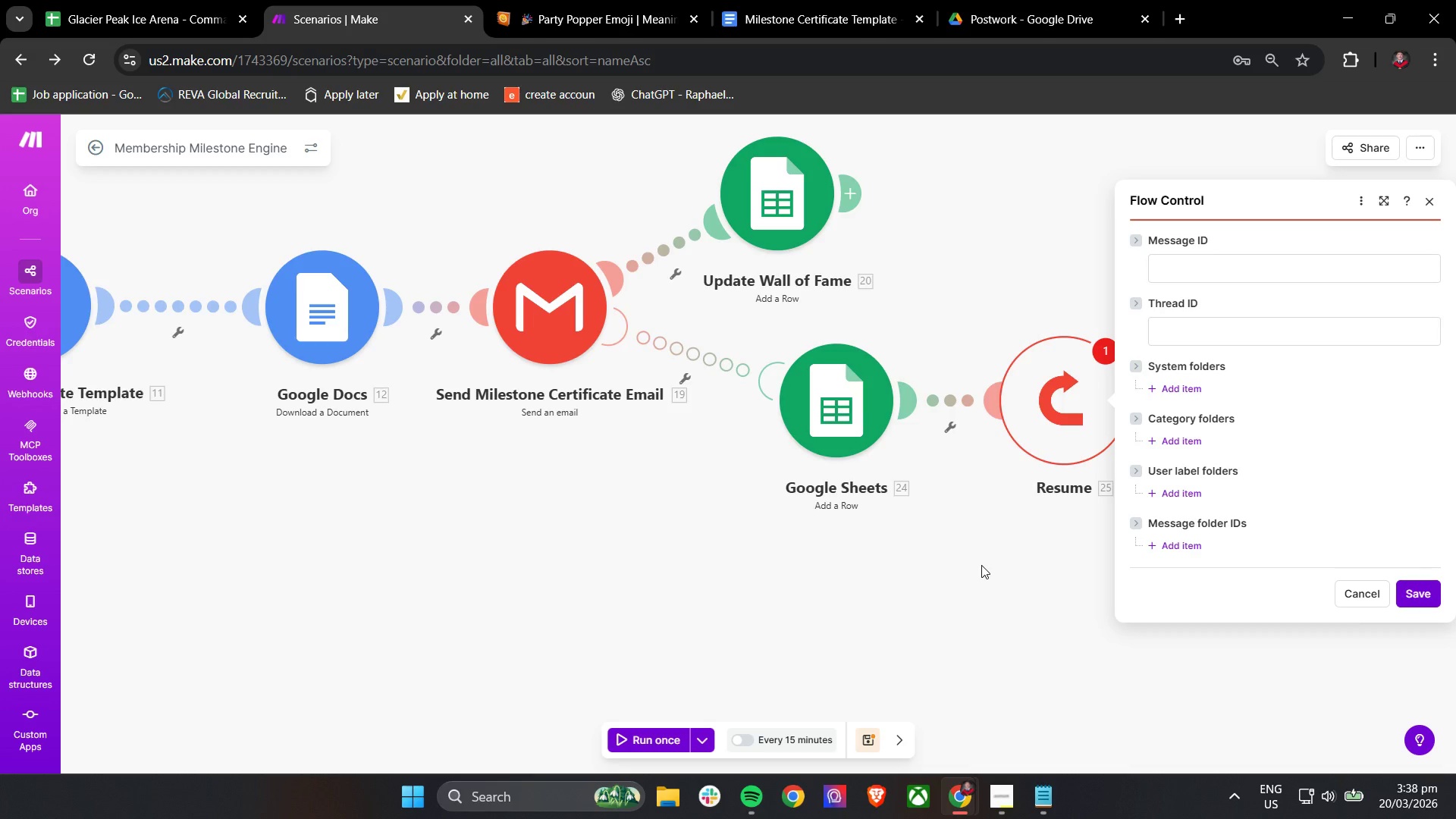 
wait(42.44)
 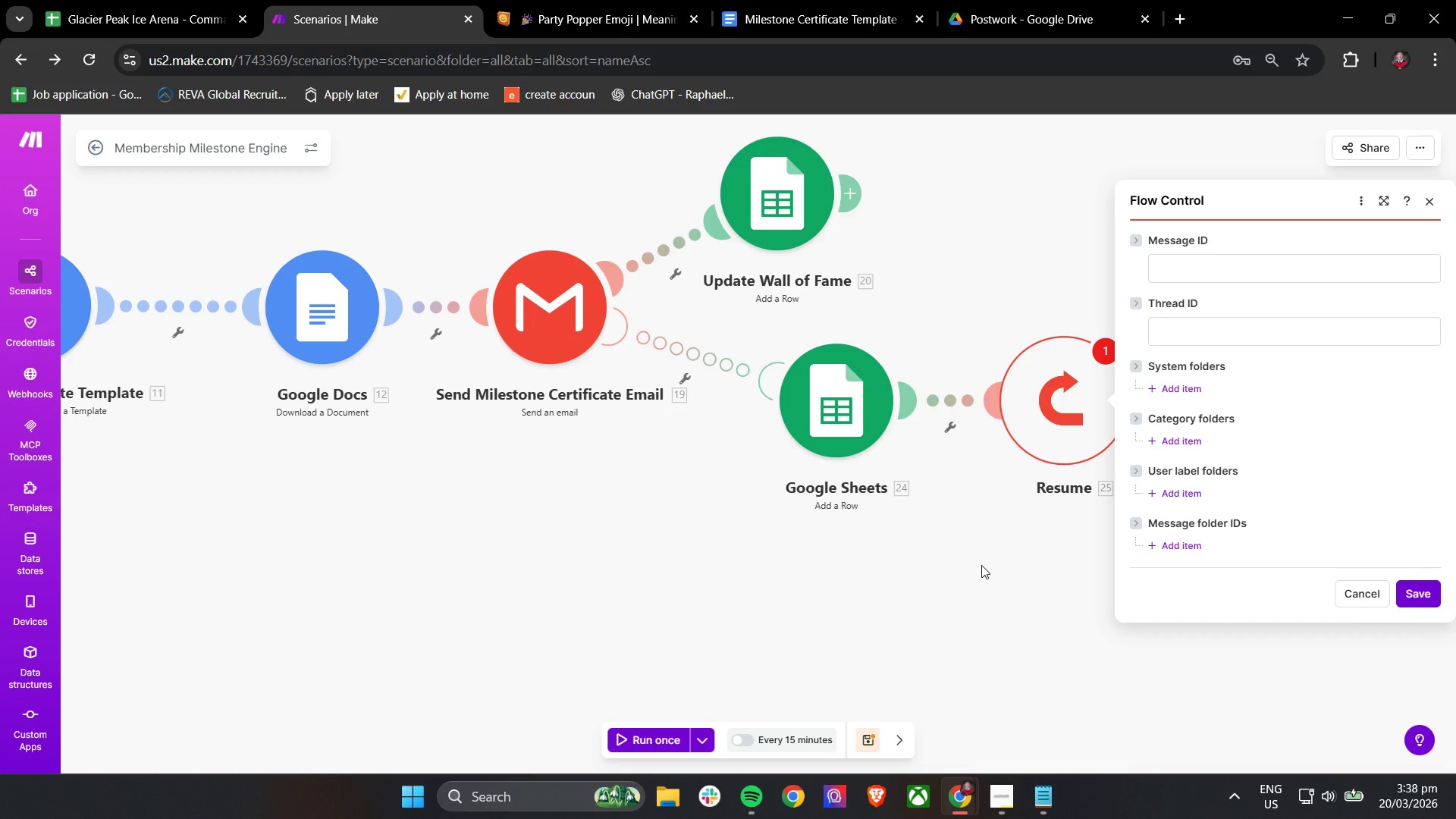 
left_click([1421, 599])
 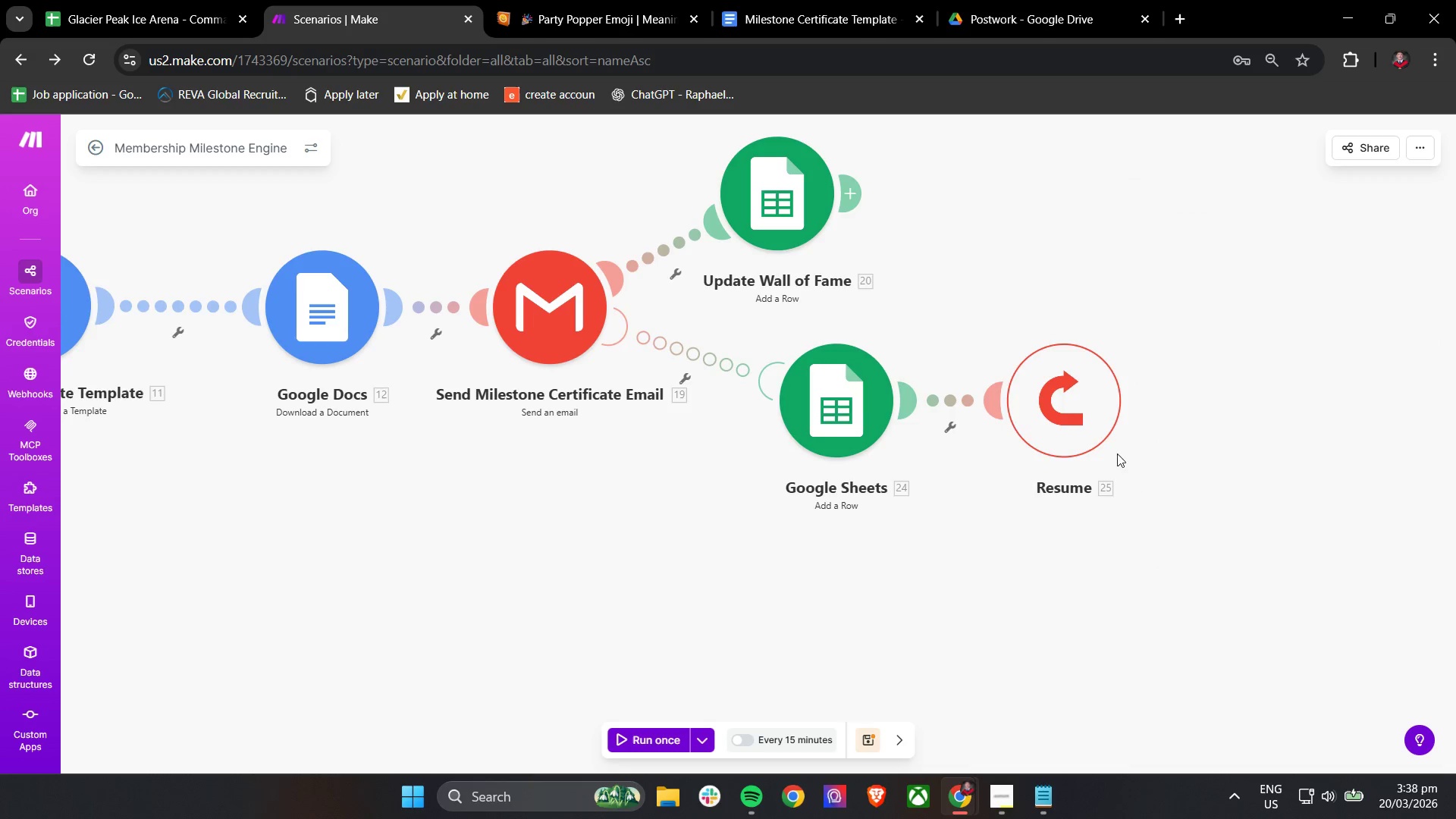 
left_click_drag(start_coordinate=[1064, 403], to_coordinate=[1093, 419])
 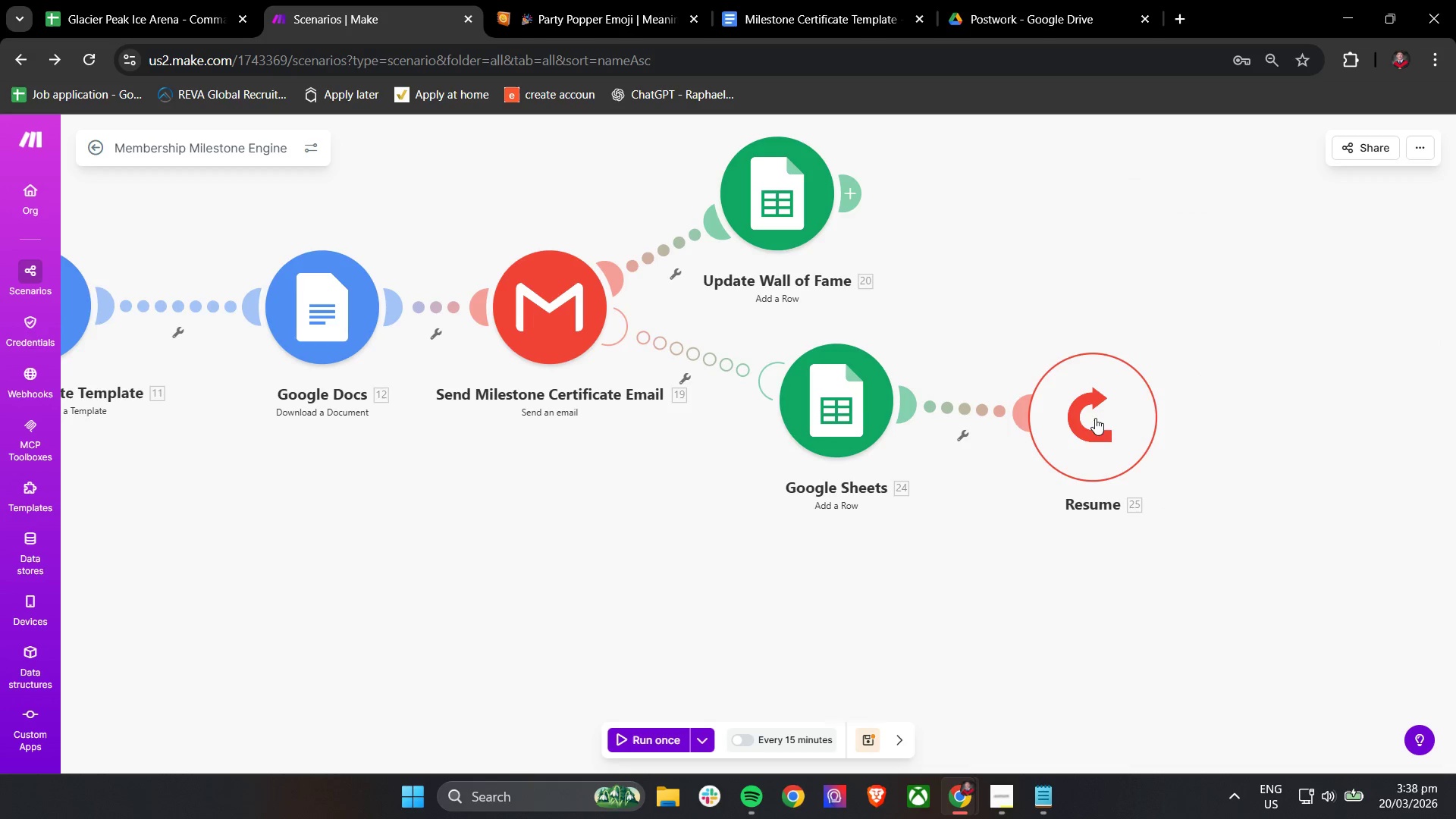 
left_click_drag(start_coordinate=[1099, 416], to_coordinate=[1122, 401])
 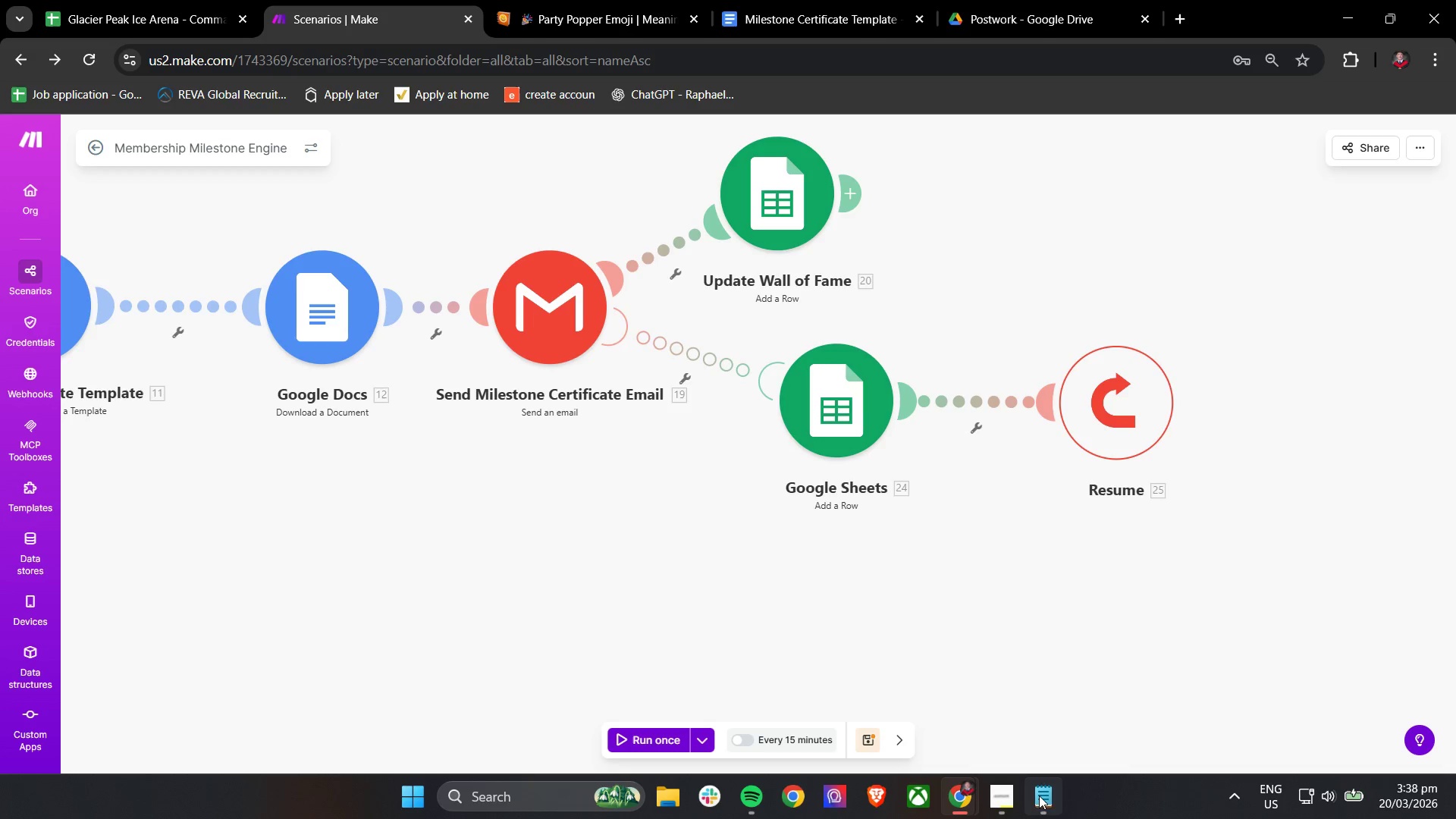 